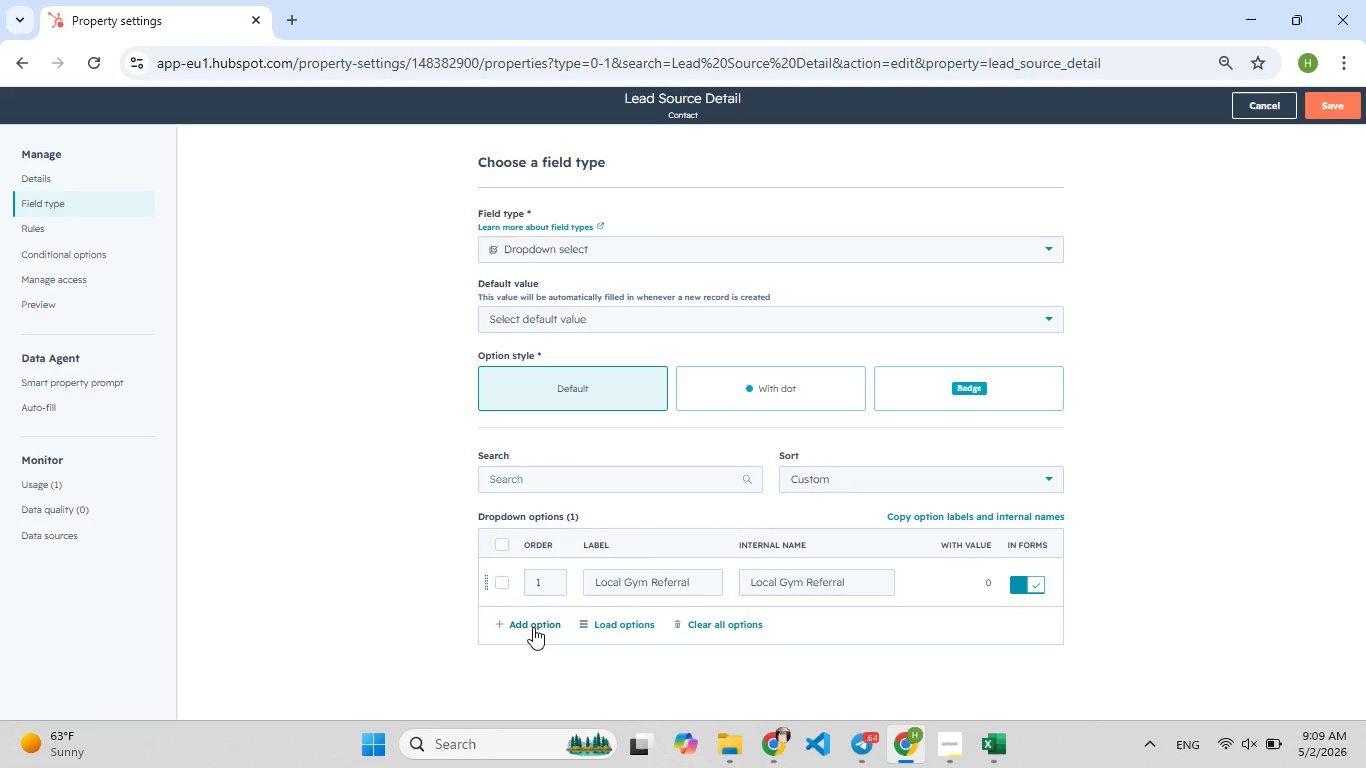 
left_click([533, 627])
 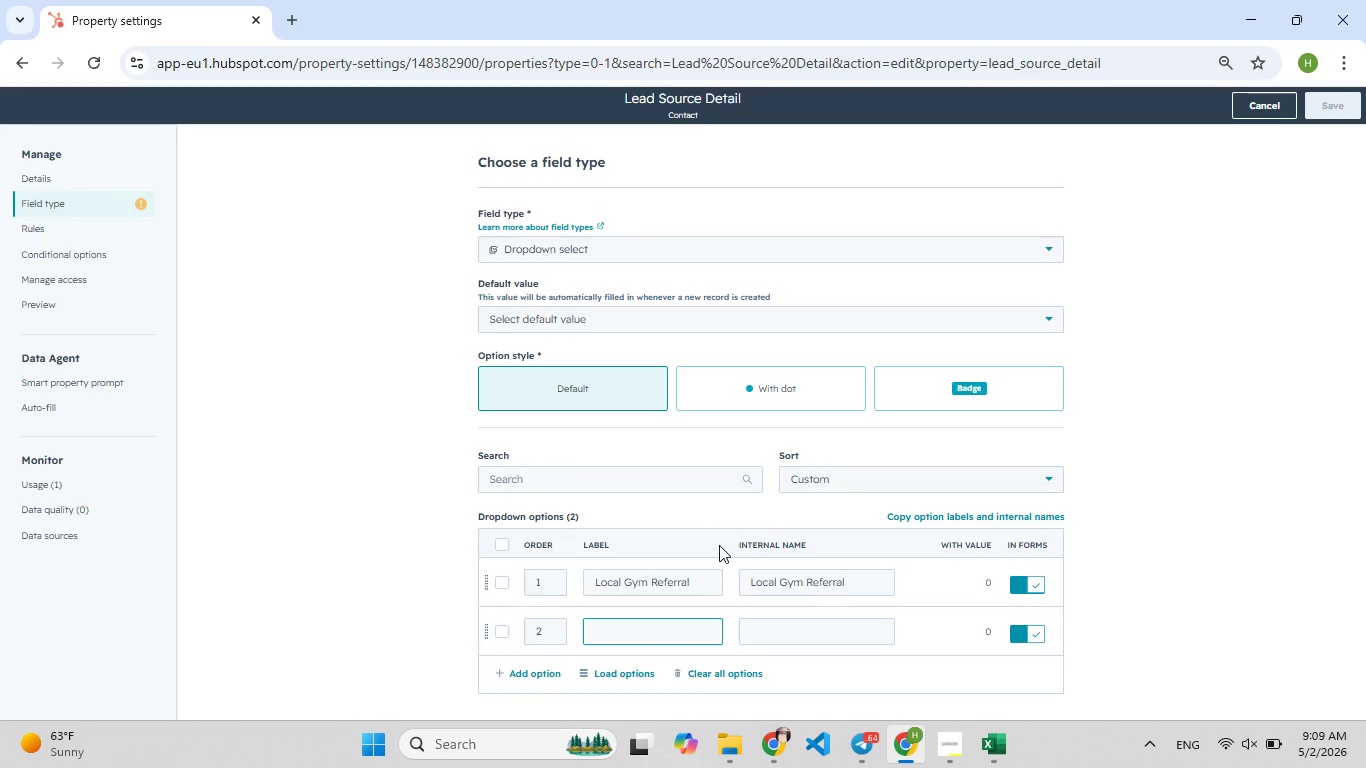 
type(Docuter)
 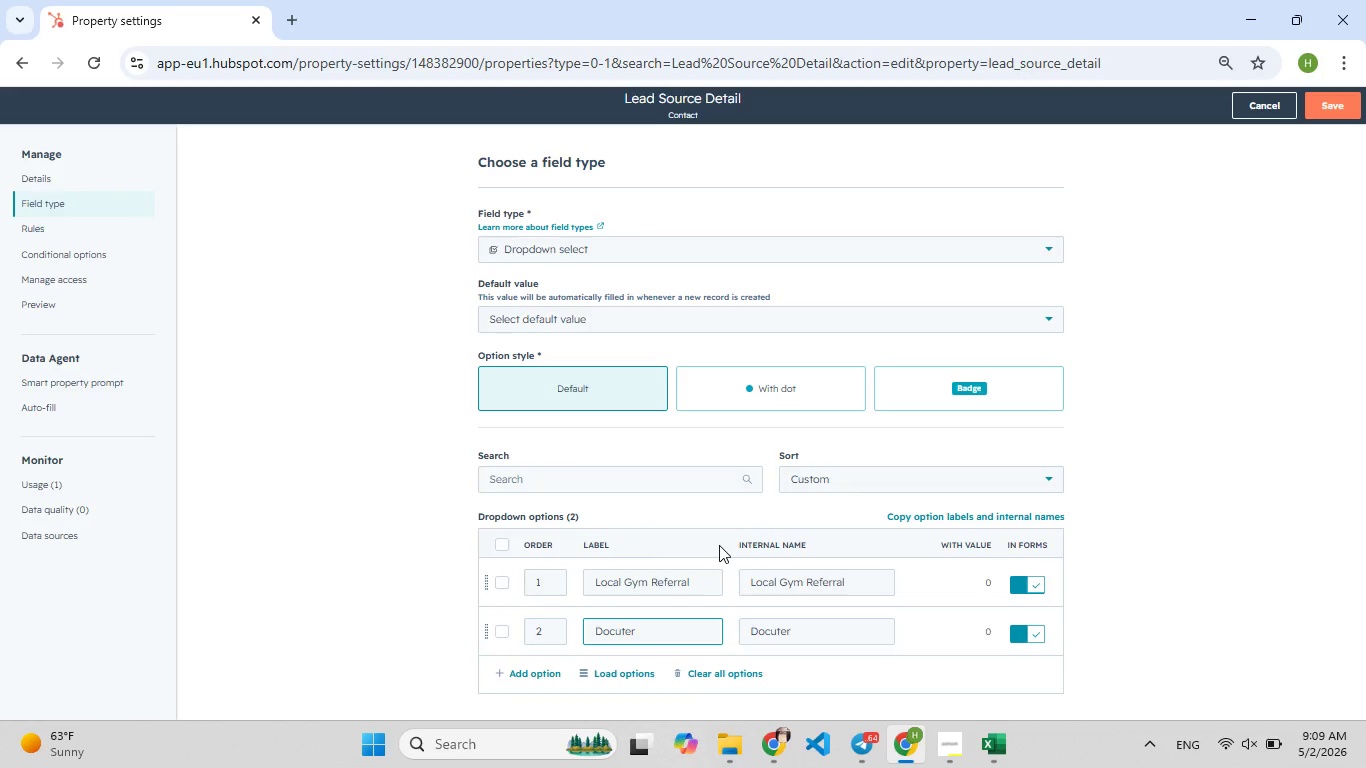 
type([F9])
key(Backspace)
key(Backspace)
type([F9][F9])
key(Backspace)
key(Backspace)
type([F9]tore)
key(Backspace)
type([F9] T[F9])
key(Backspace)
type(Refera)
 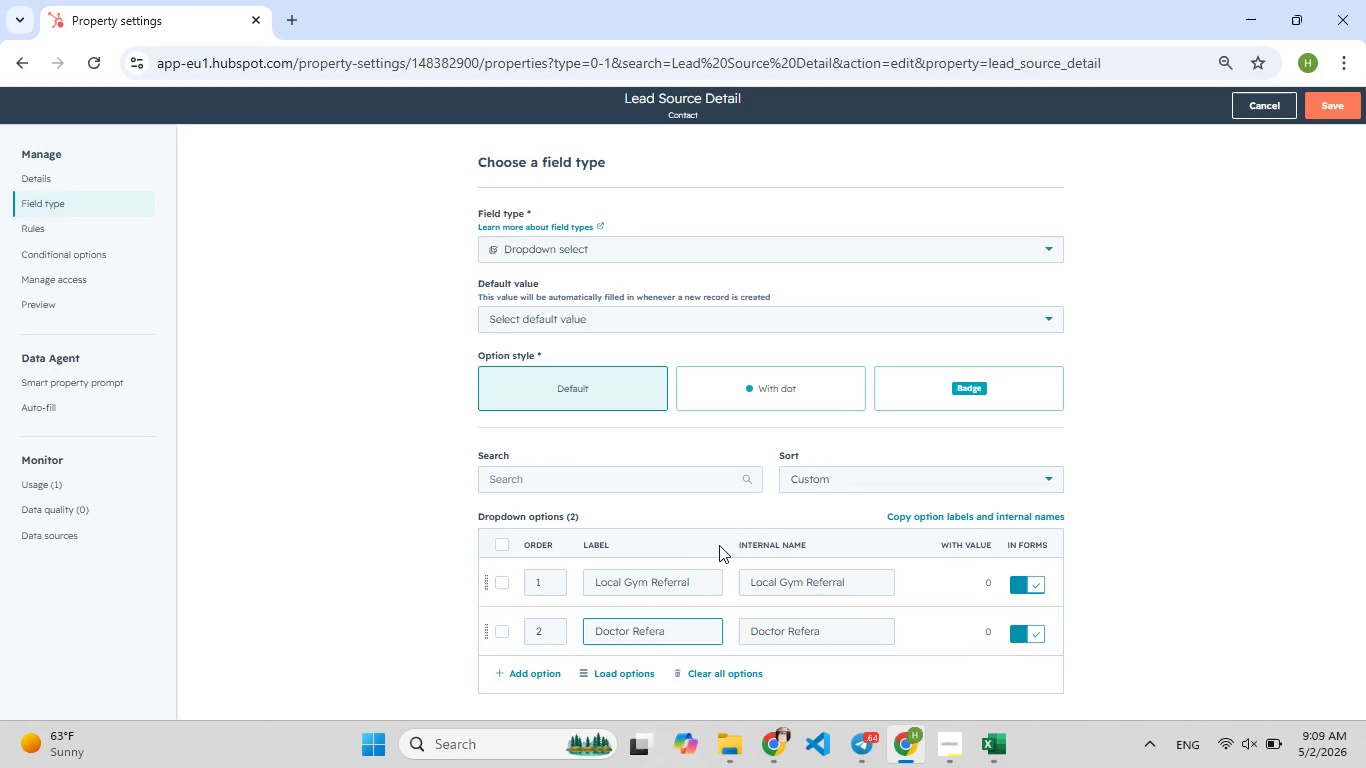 
key(Backspace)
type([F9]a[F9])
key(Backspace)
type(ral)
 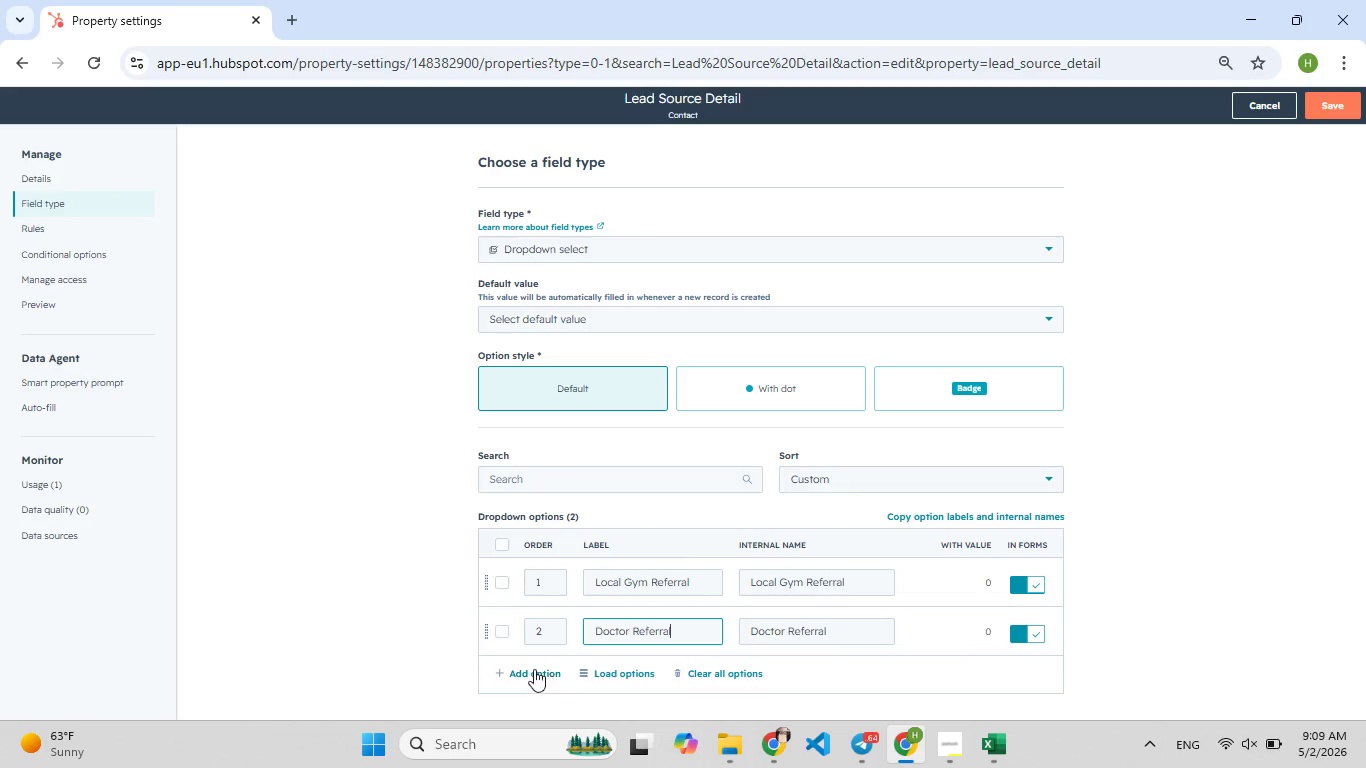 
left_click([533, 669])
 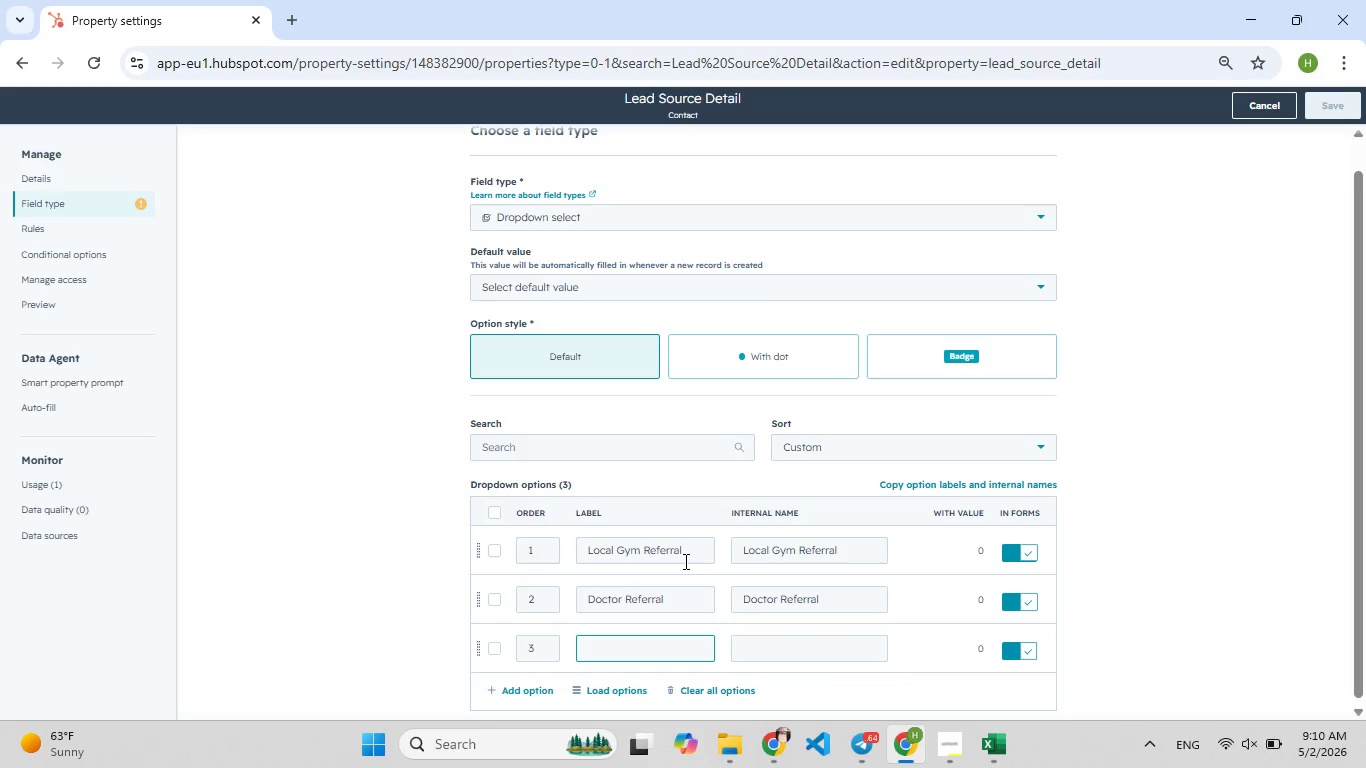 
type(Insta[F8]gram AD[F9])
key(Backspace)
type(d)
 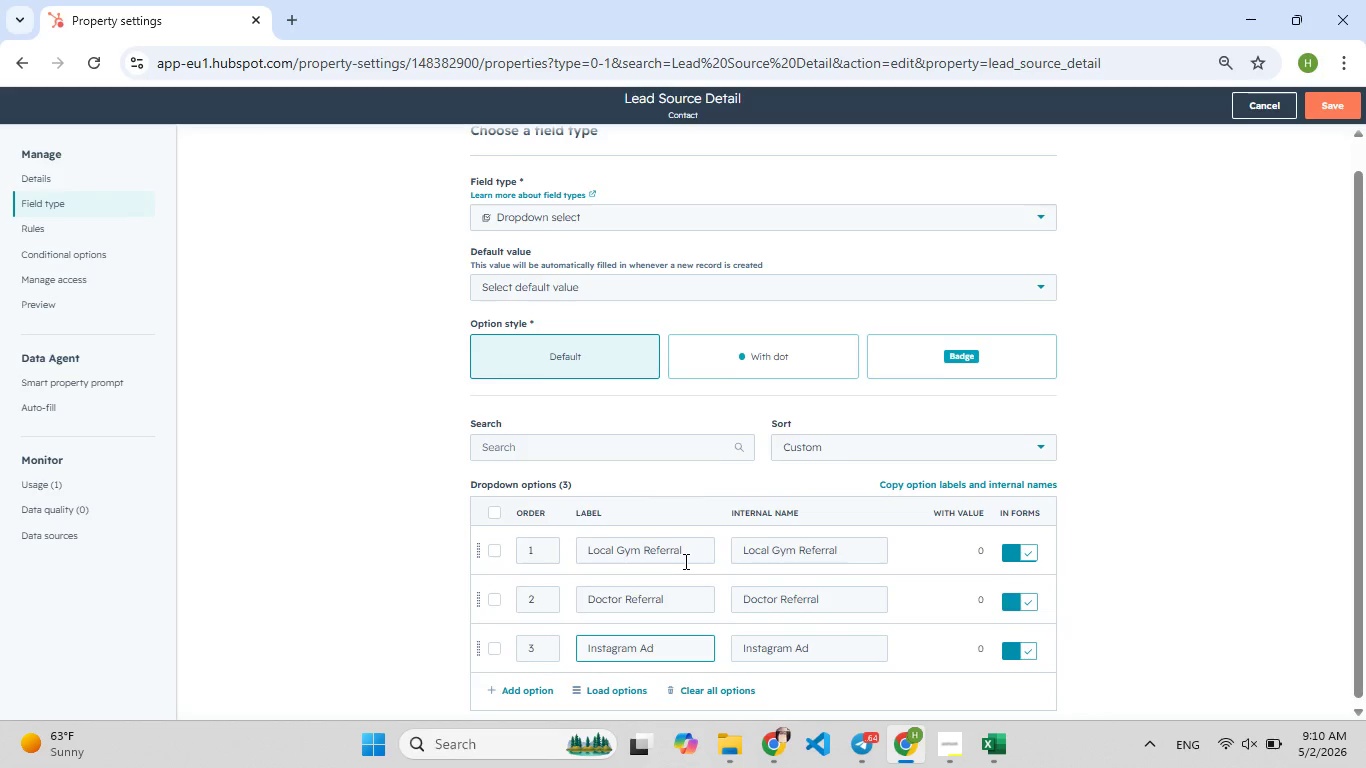 
left_click([504, 683])
 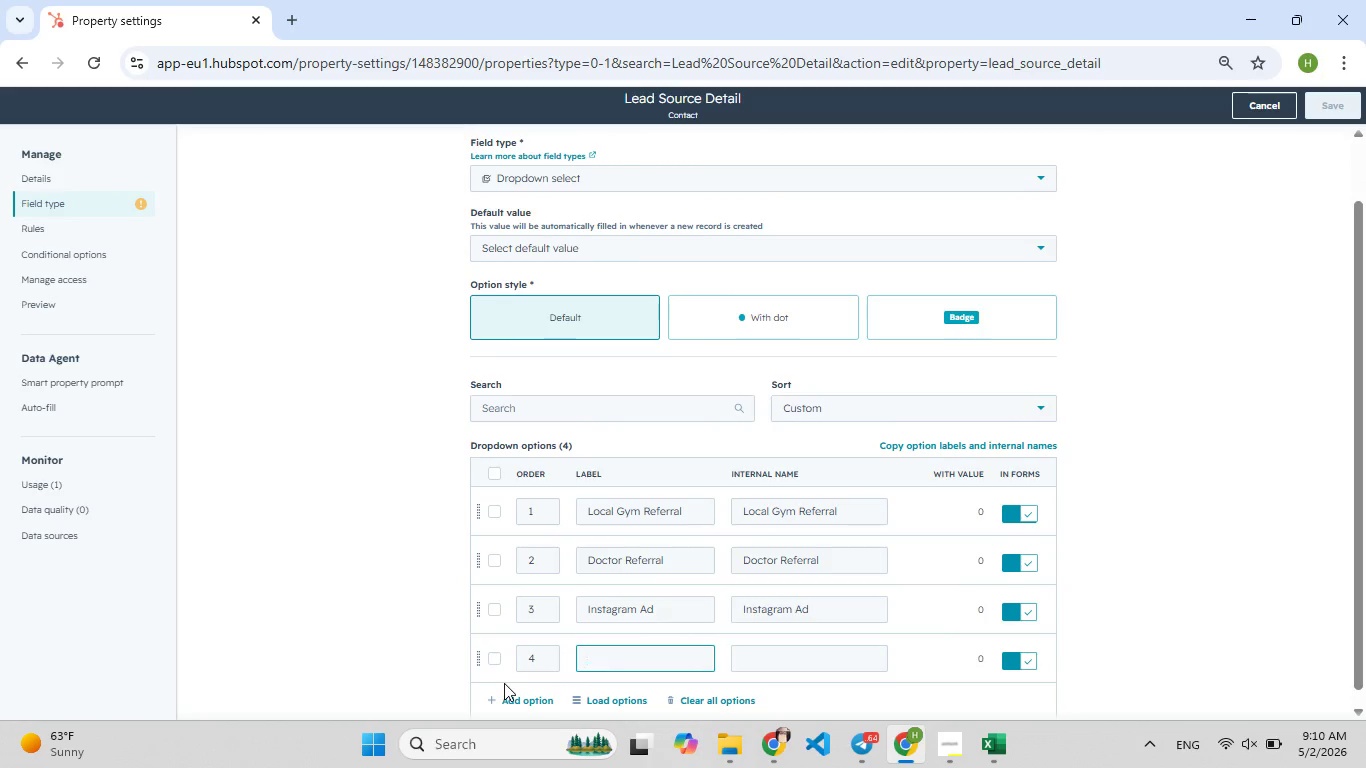 
type(G[F8]ooG[F8][F9])
key(Backspace)
type([F8]gle Serac[F7]h )
 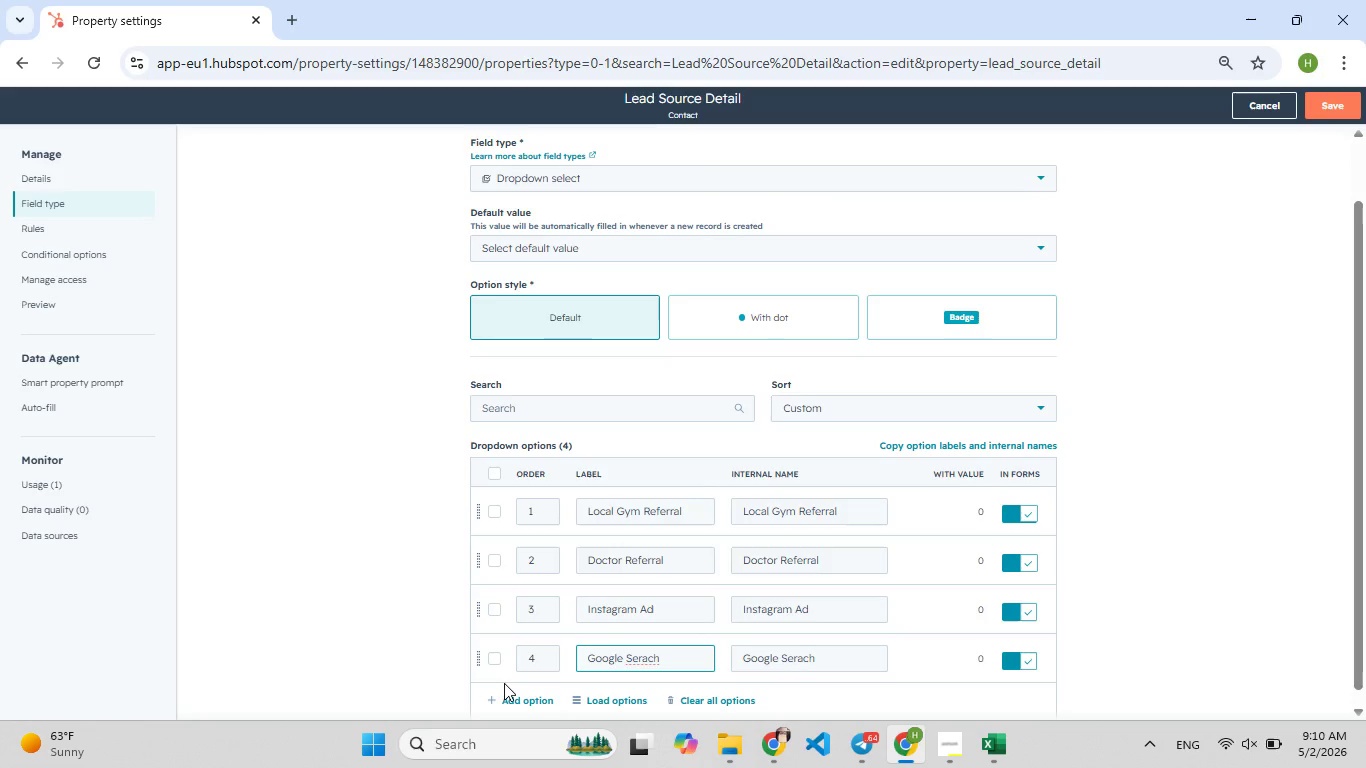 
type([F9])
key(Backspace)
type([F9])
key(Backspace)
type([F9])
key(Backspace)
key(Backspace)
type([F9])
key(Backspace)
type([F9]arc[F7]h)
 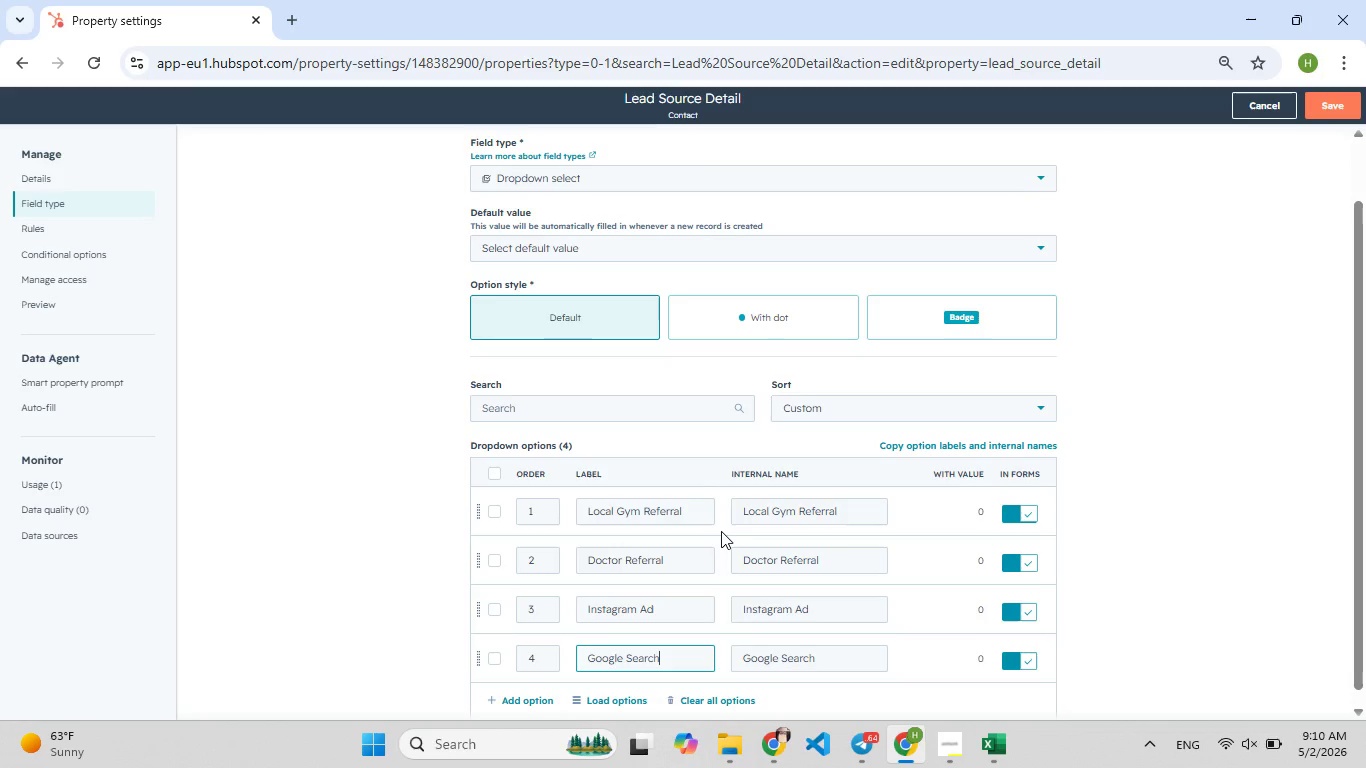 
wait(7.12)
 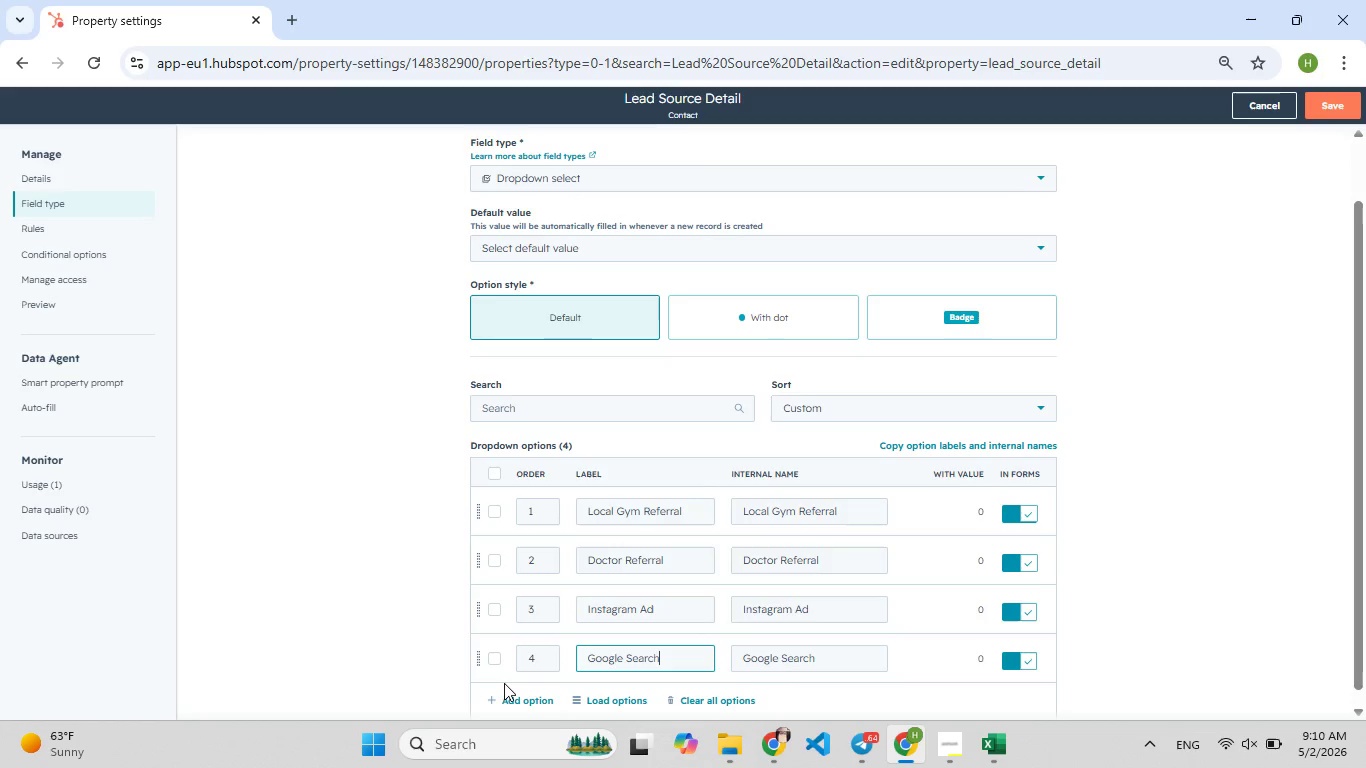 
left_click([541, 684])
 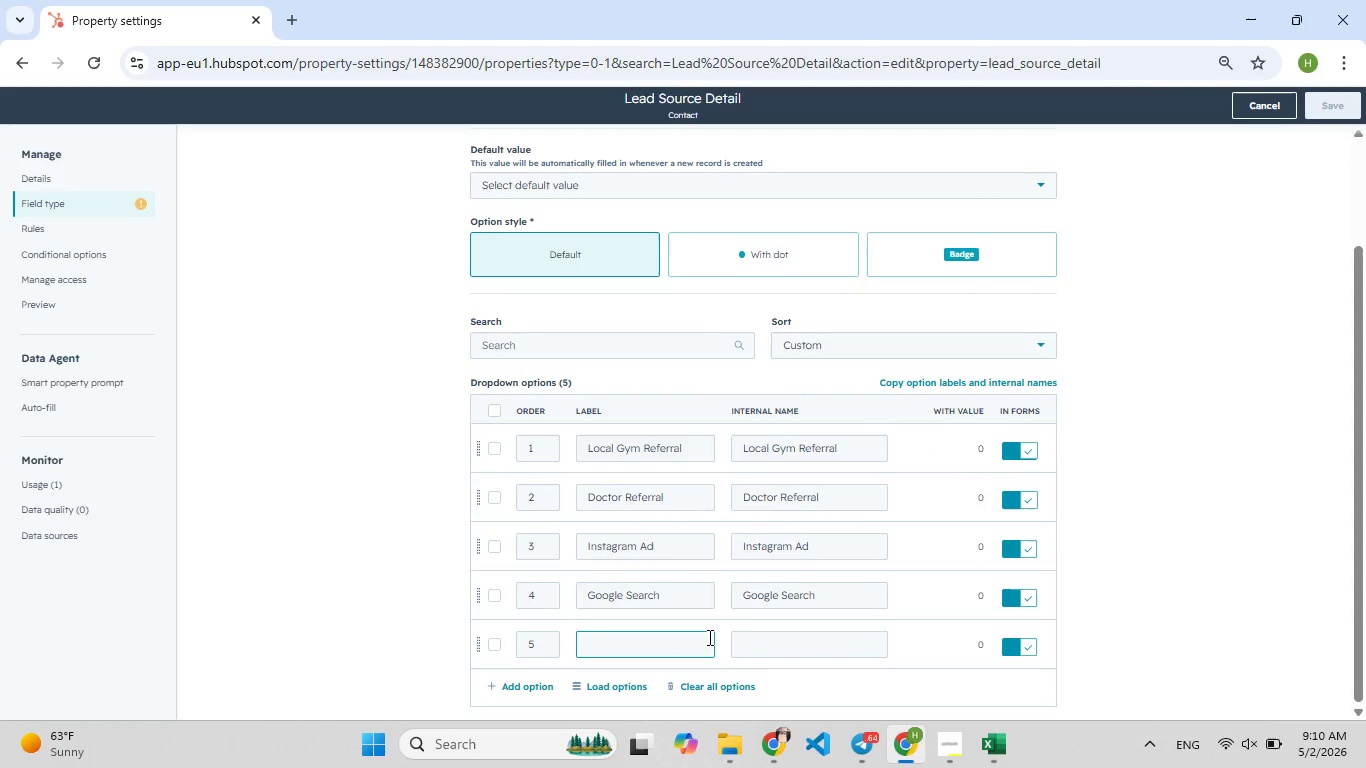 
type(Friend )
 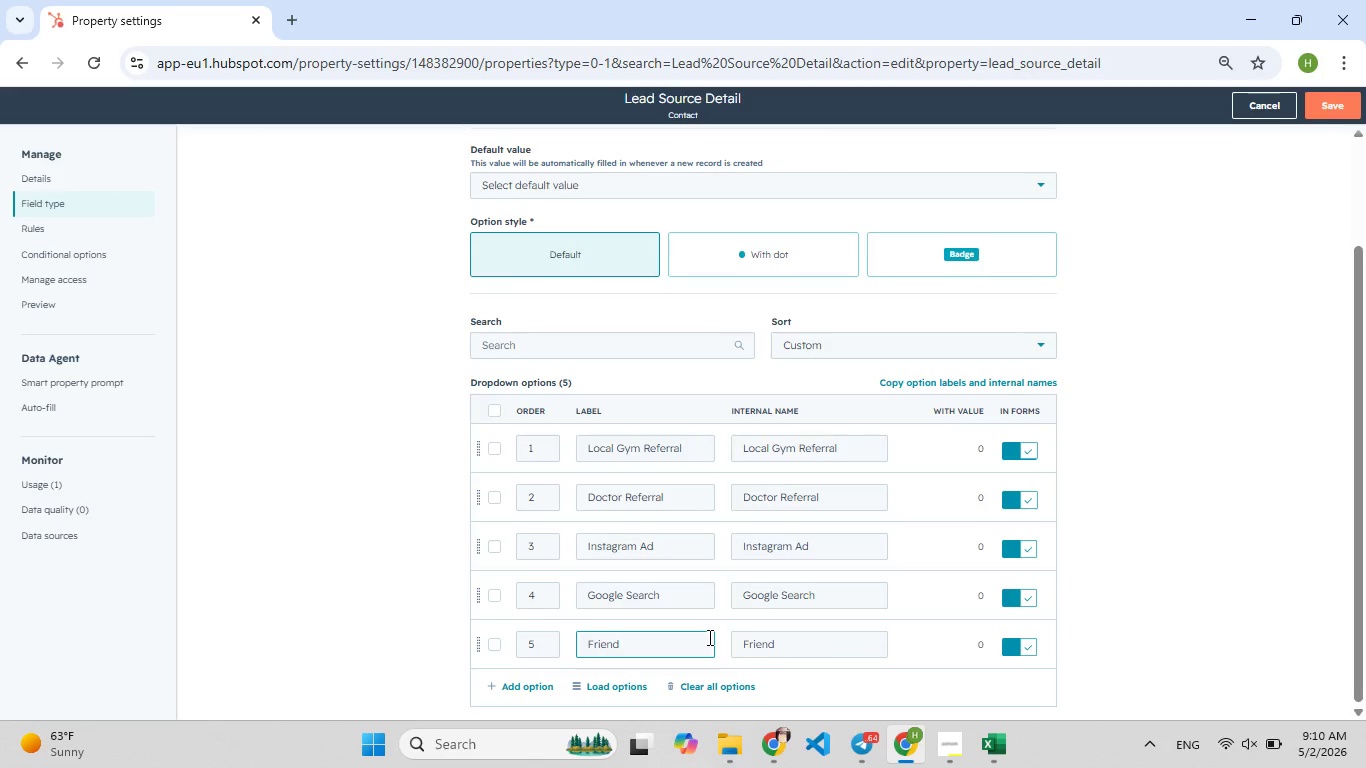 
type(H[F7][F9])
key(Backspace)
type(Refera[F9])
key(Backspace)
type(ral)
 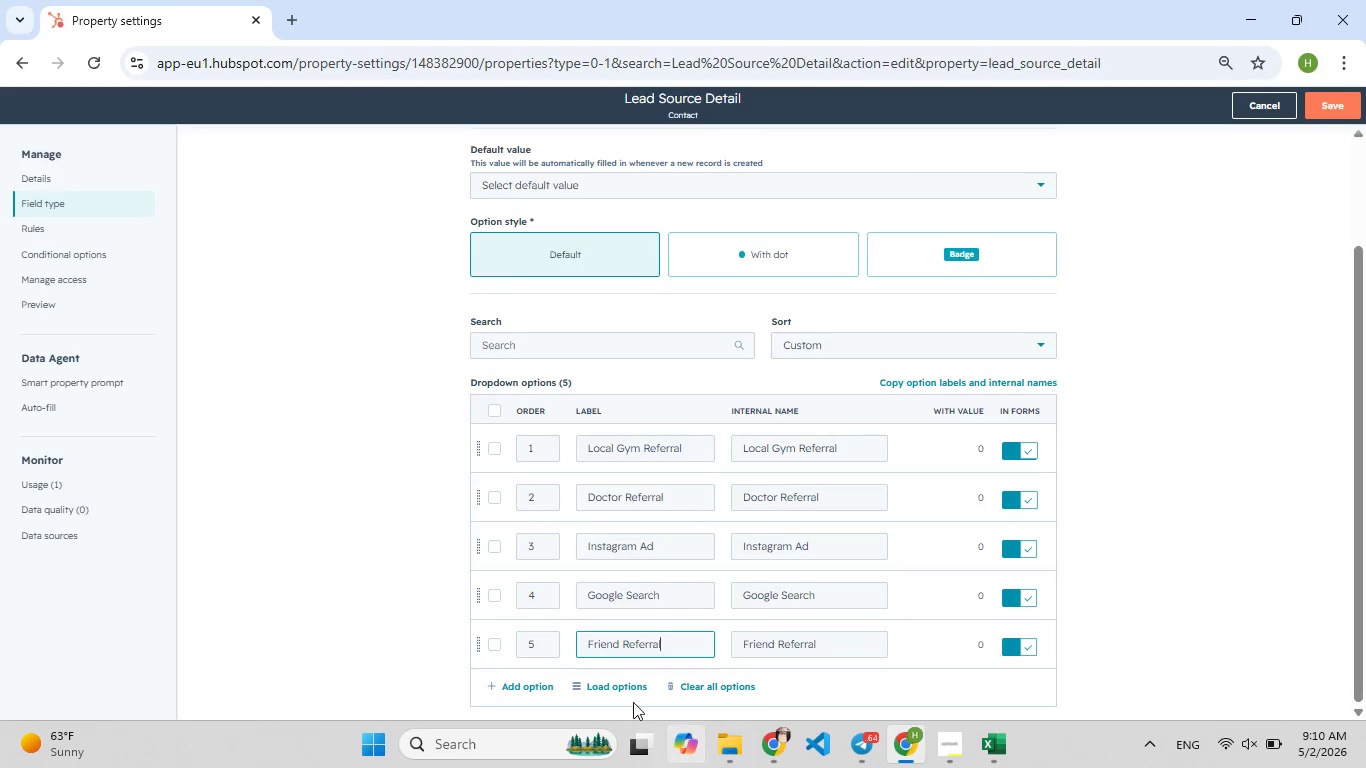 
left_click([539, 682])
 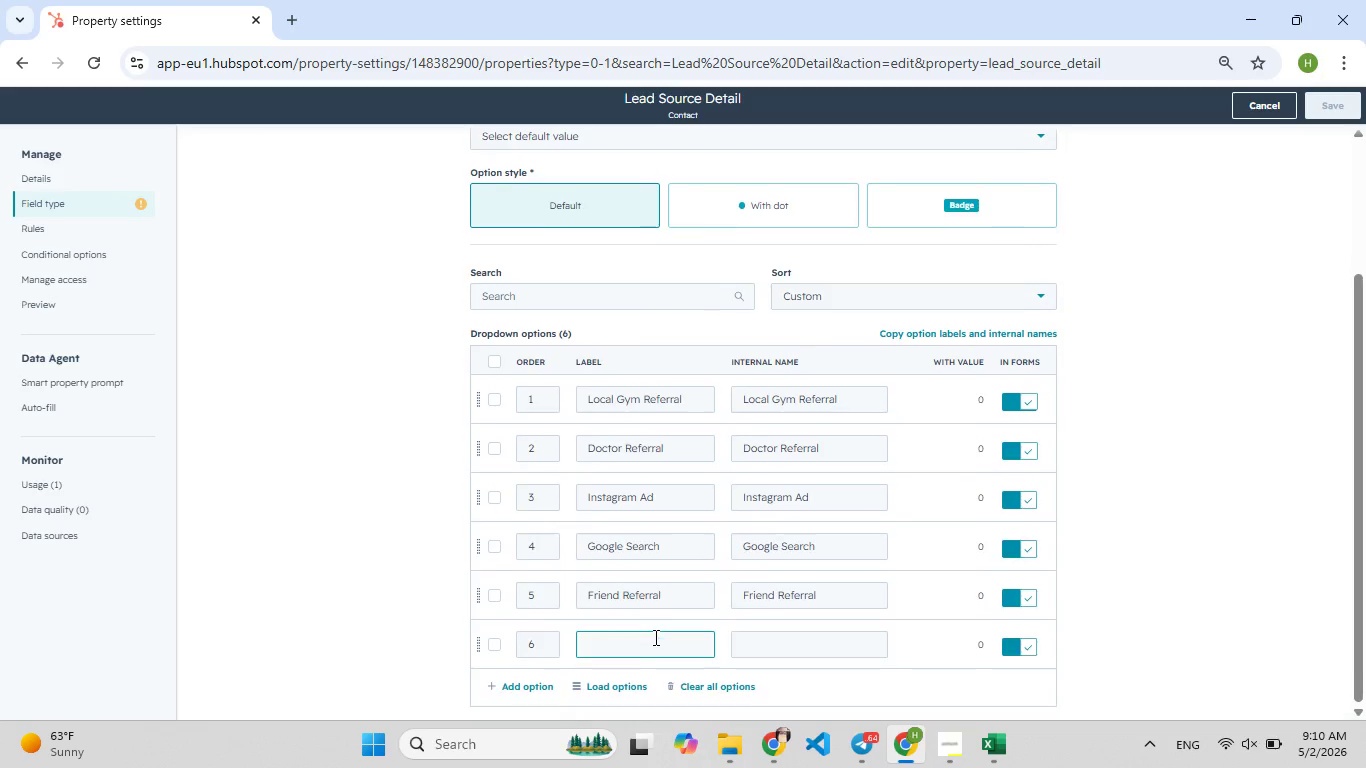 
type(Yei)
 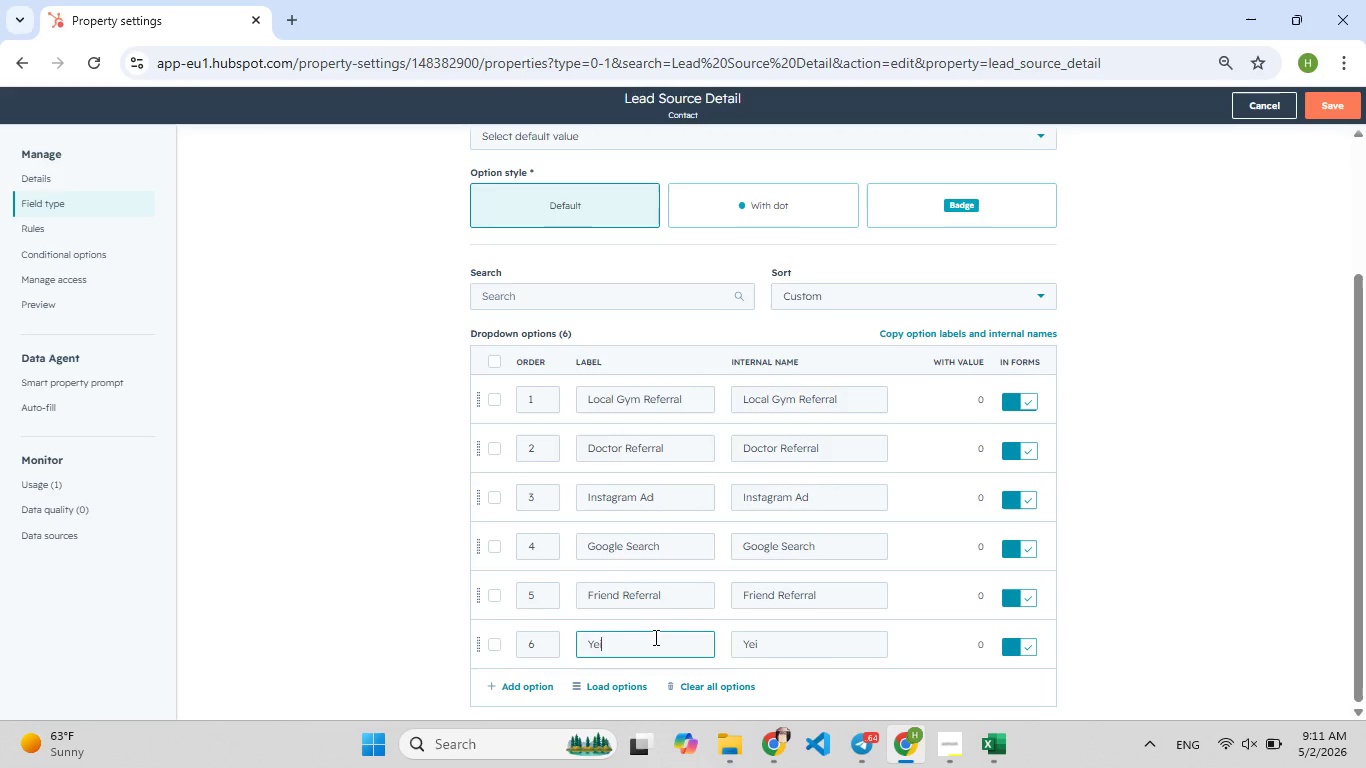 
type(p Review)
 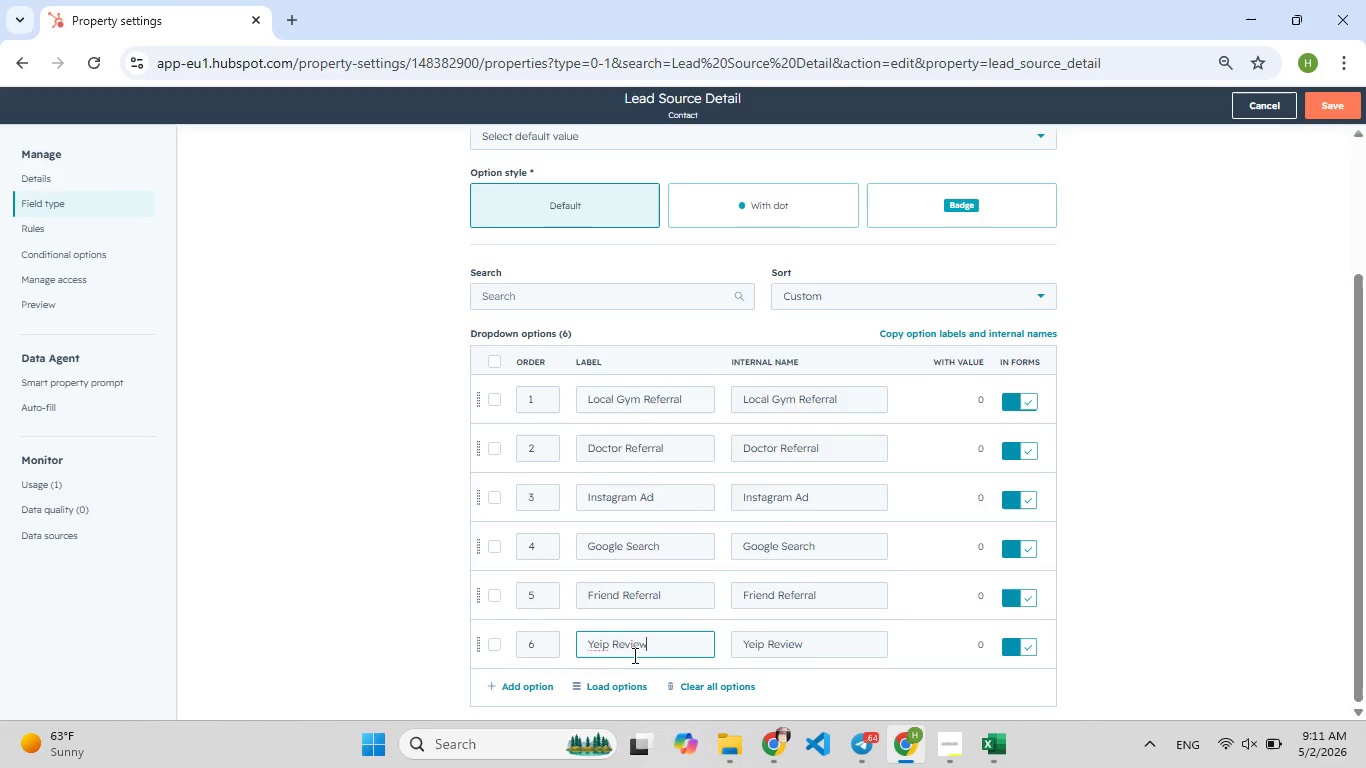 
left_click([603, 644])
 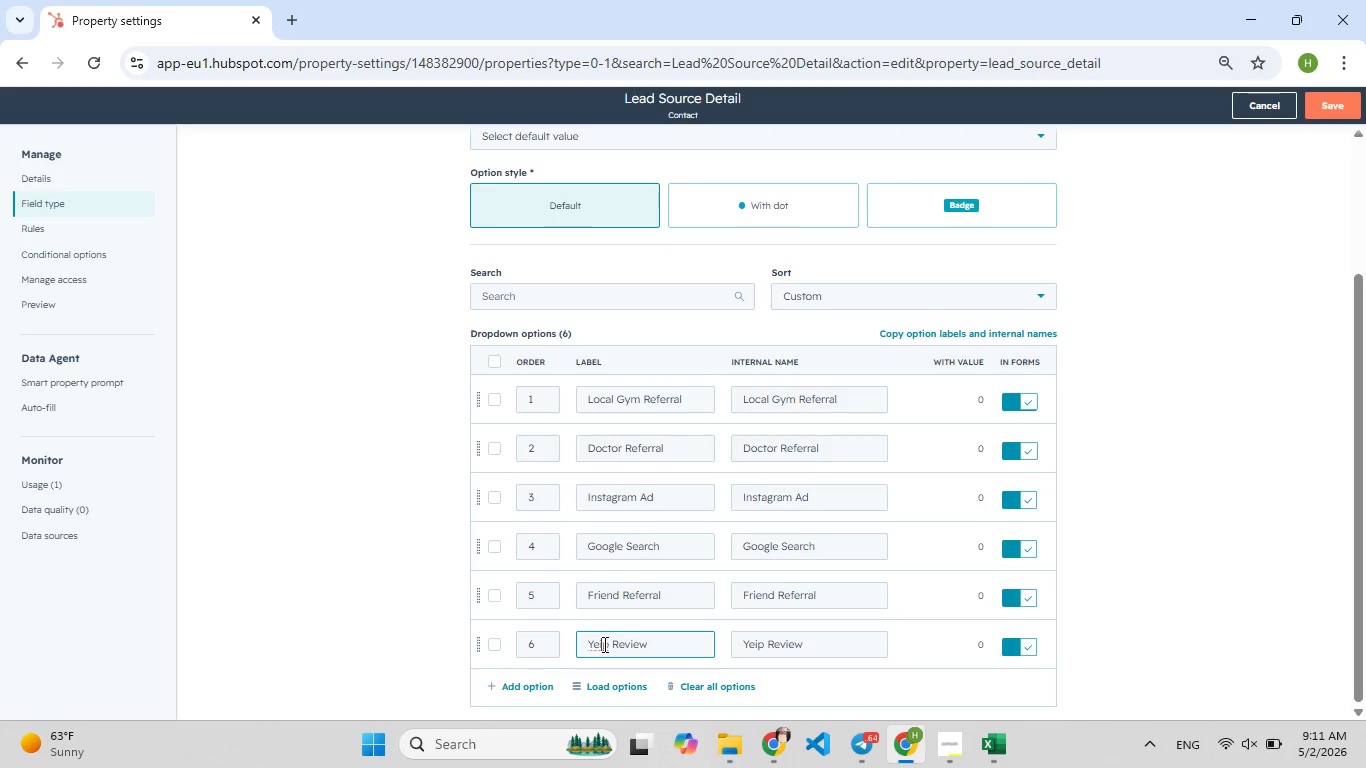 
key(ArrowRight)
 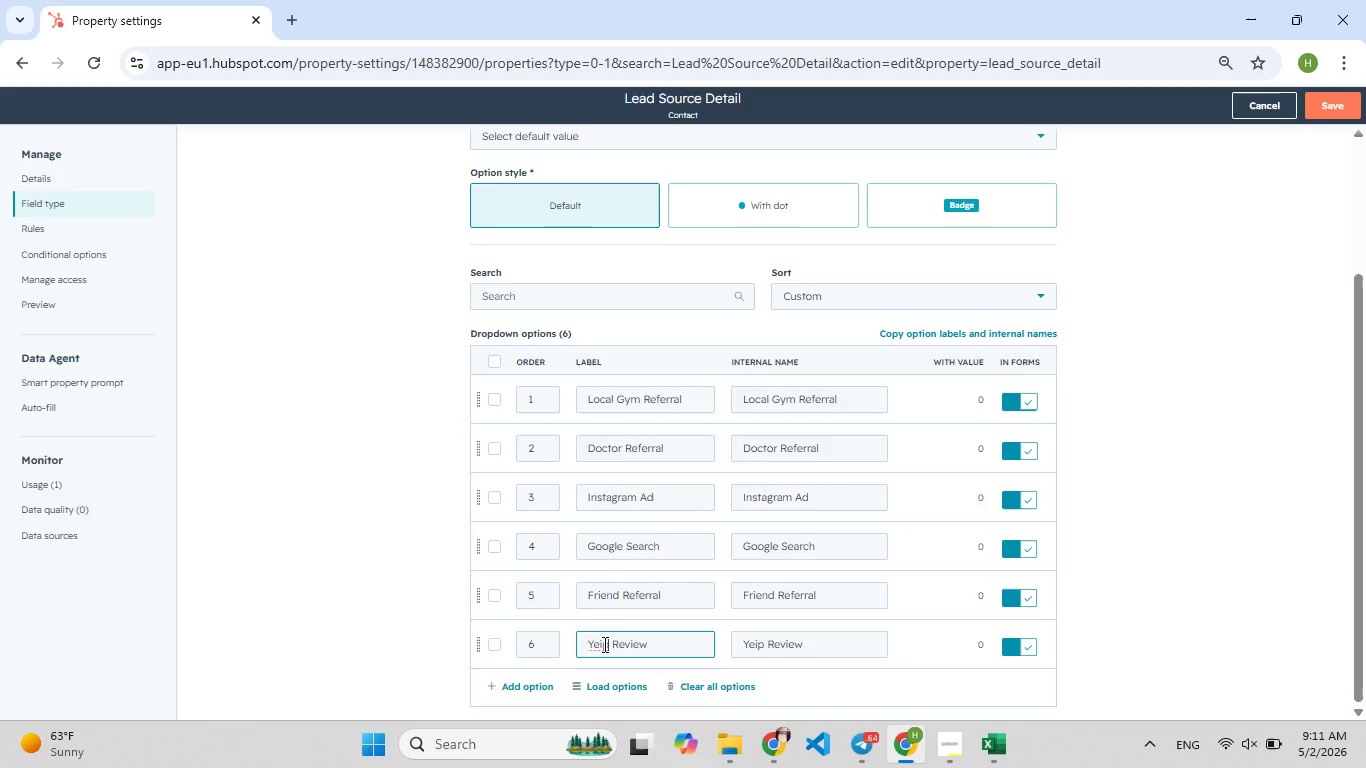 
left_click([603, 644])
 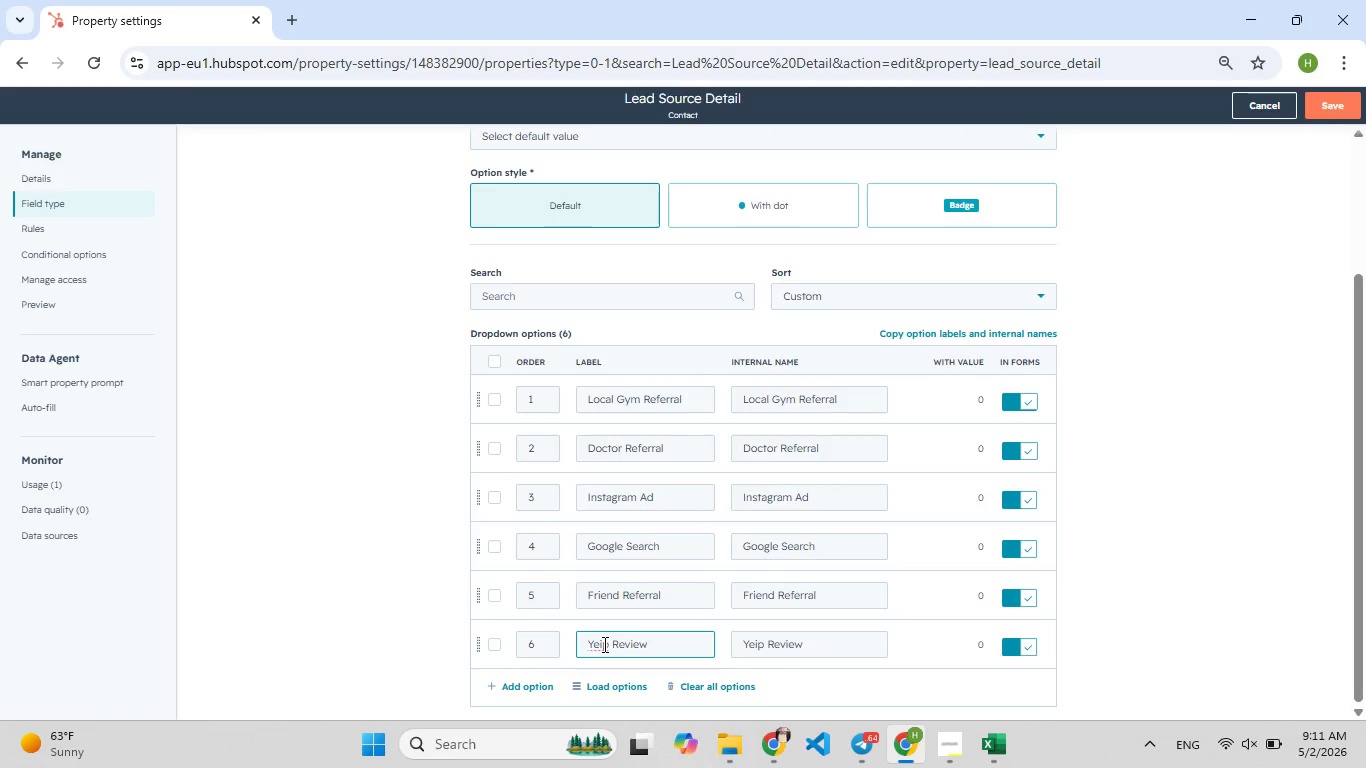 
key(Backspace)
 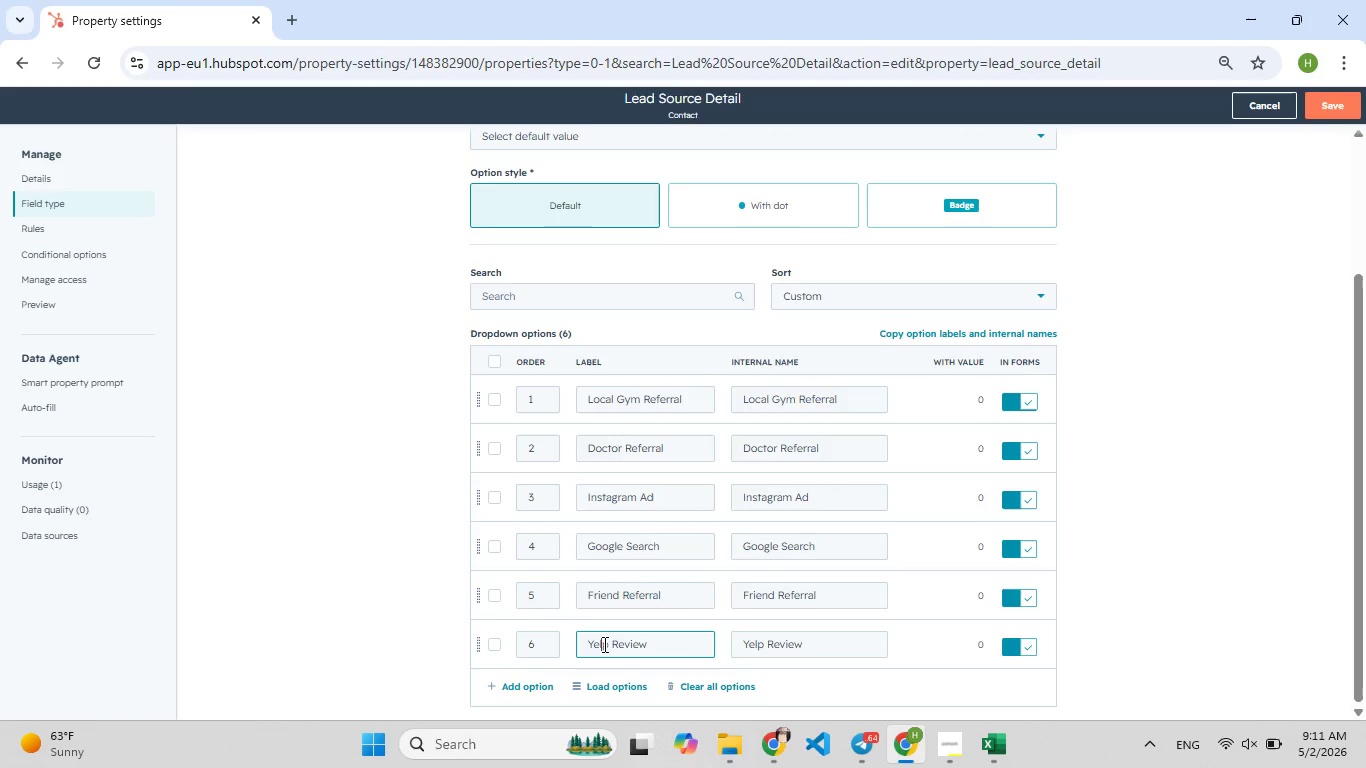 
key(F9)
 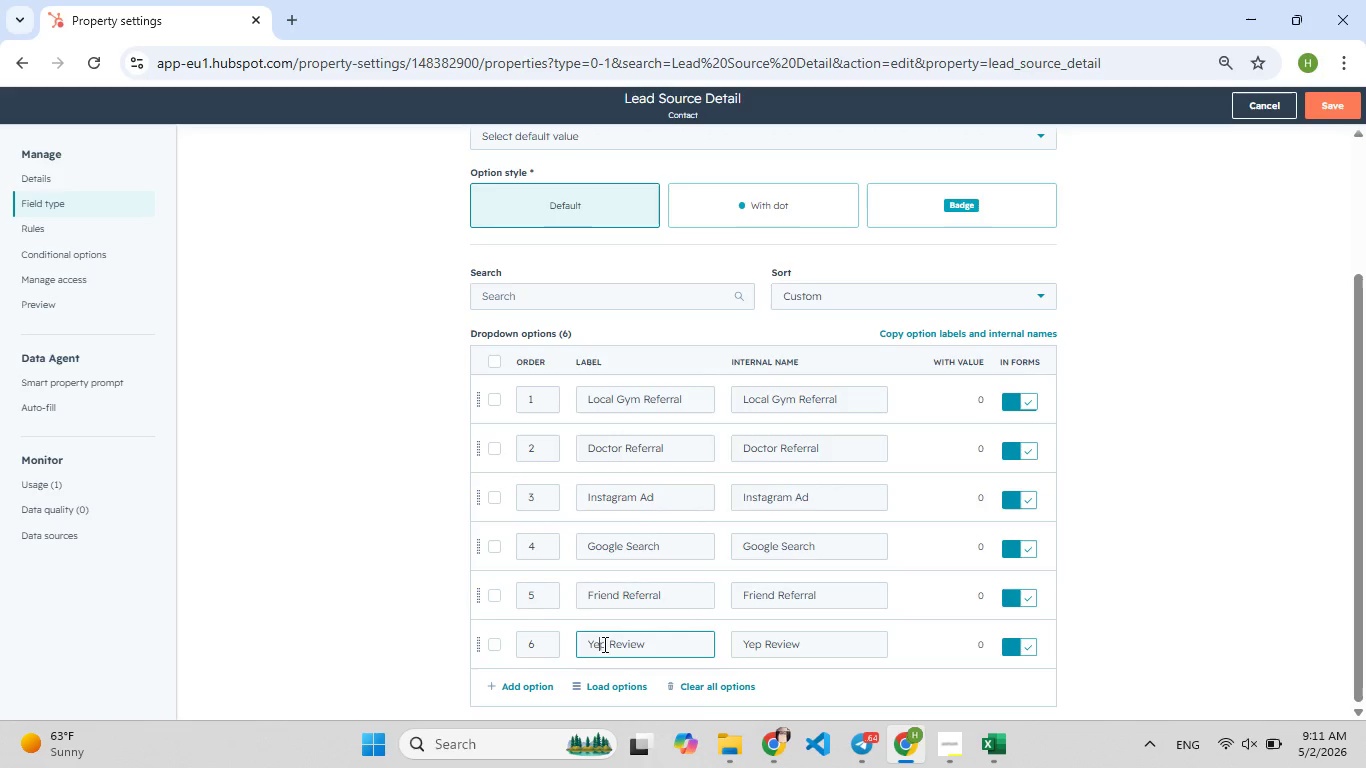 
key(L)
 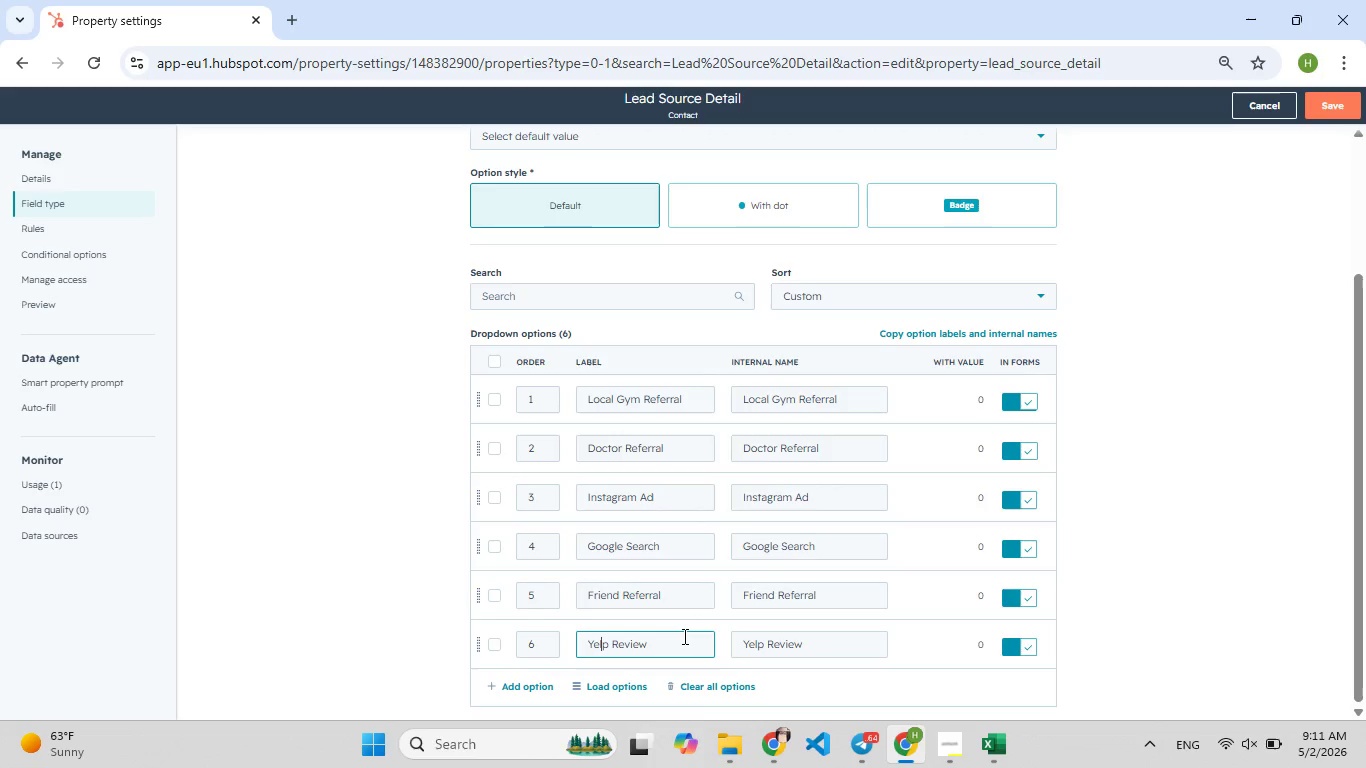 
left_click([683, 636])
 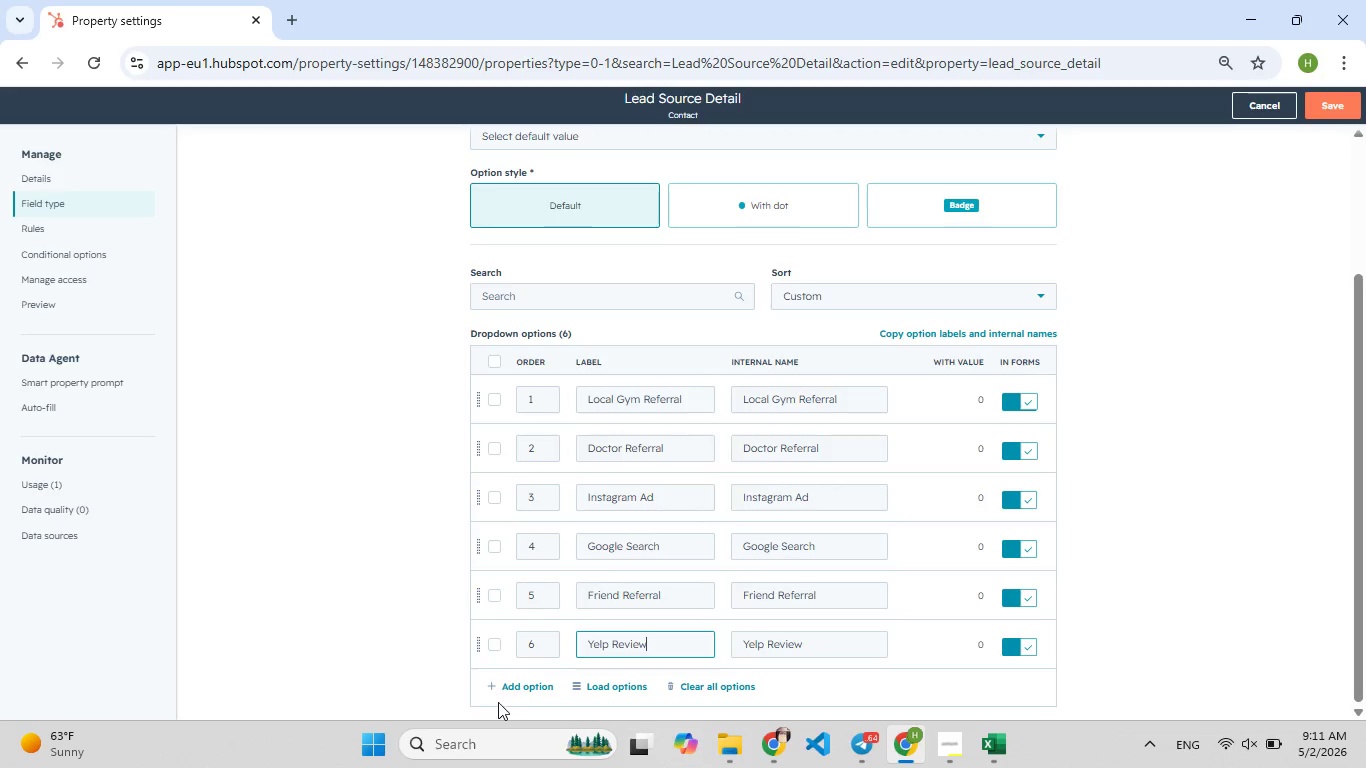 
left_click([505, 689])
 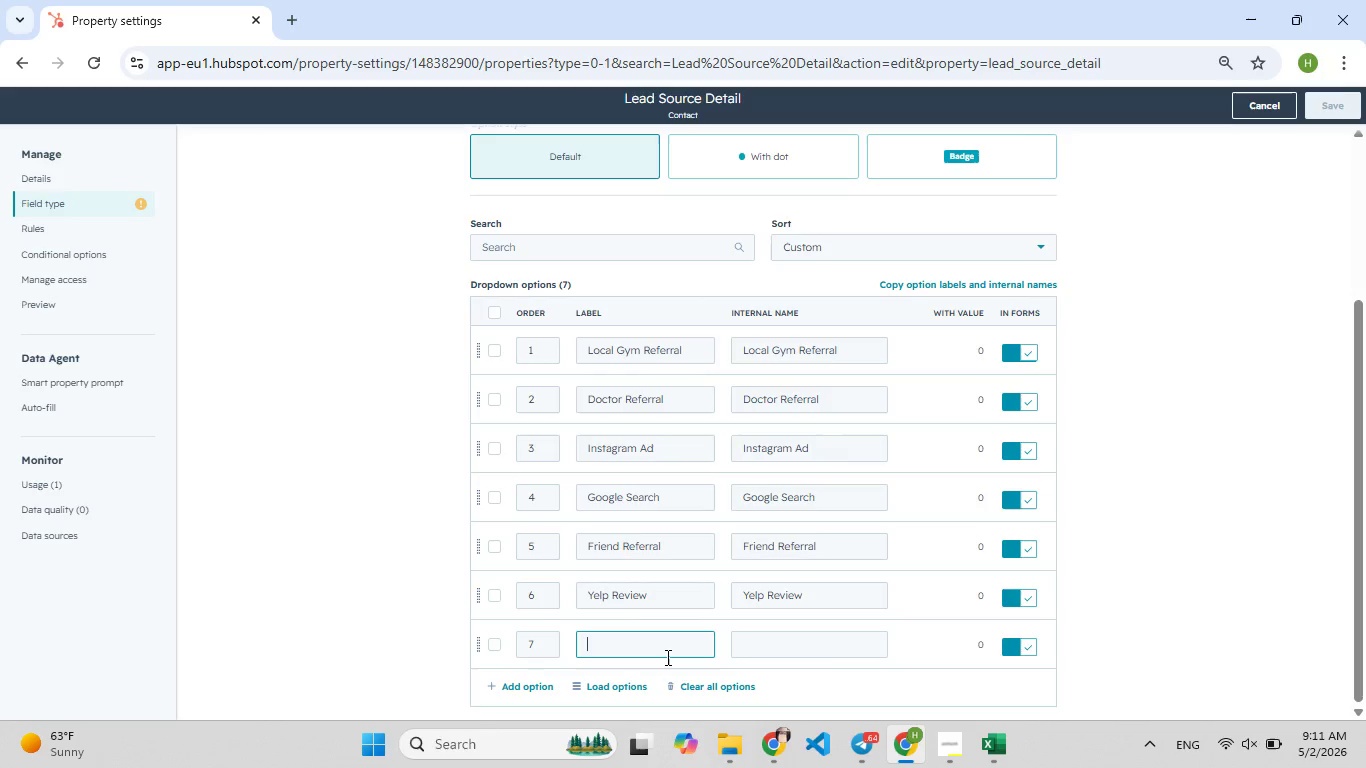 
type(Wee[F9])
key(Backspace)
type(llness Expo)
 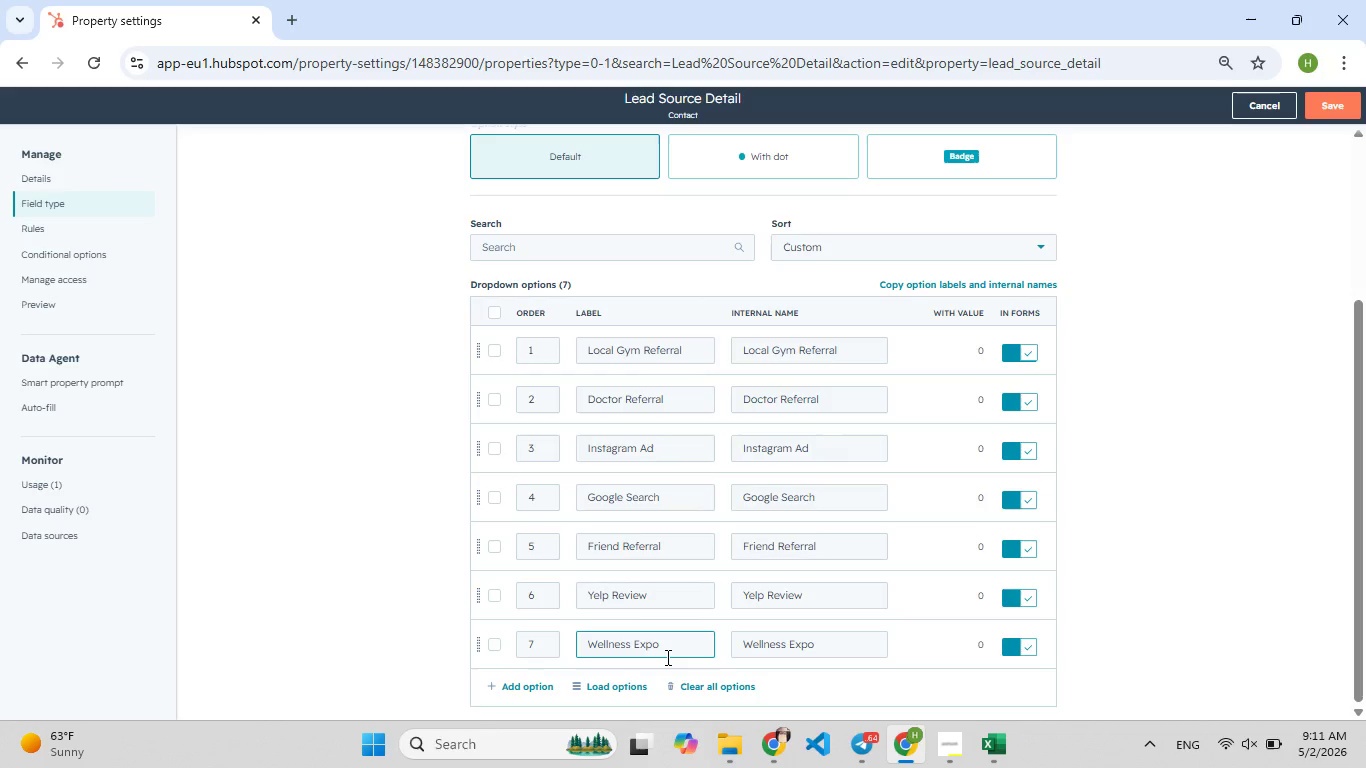 
wait(5.11)
 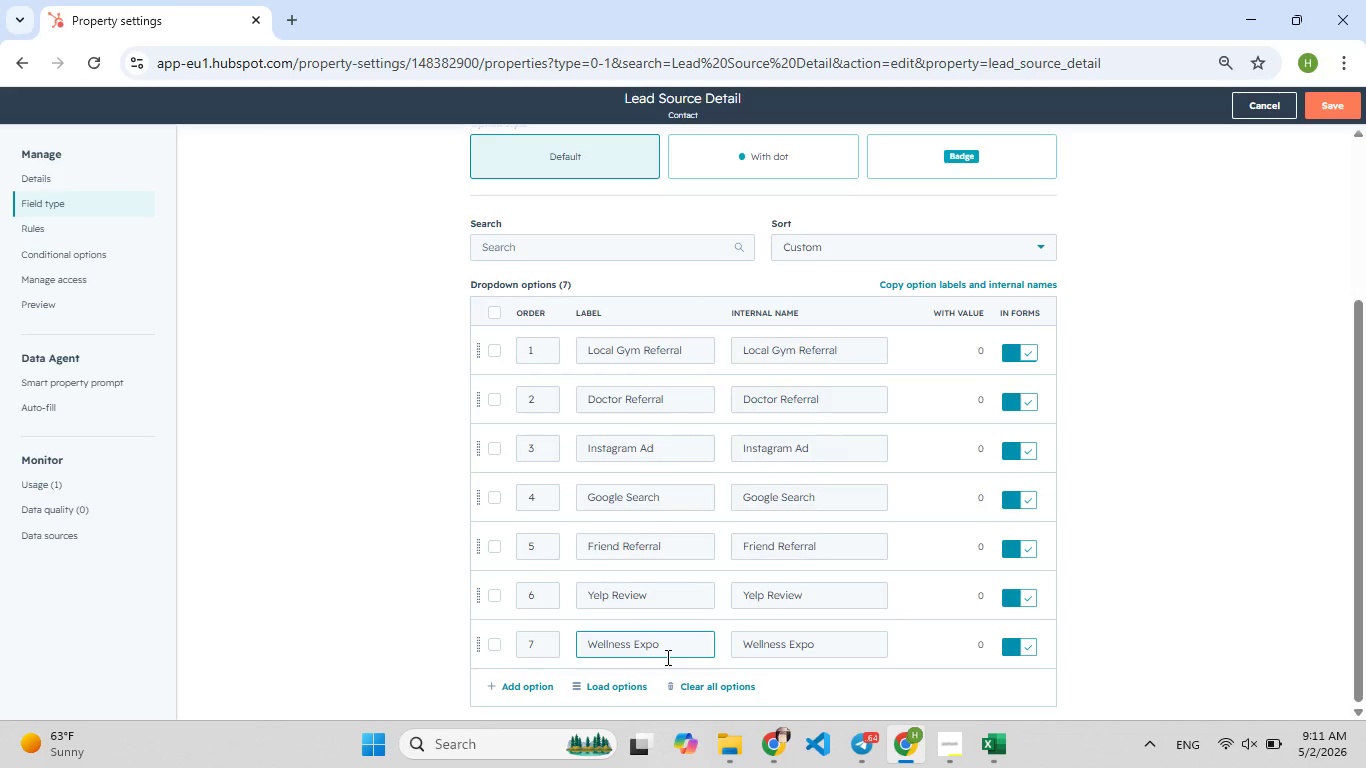 
left_click([513, 685])
 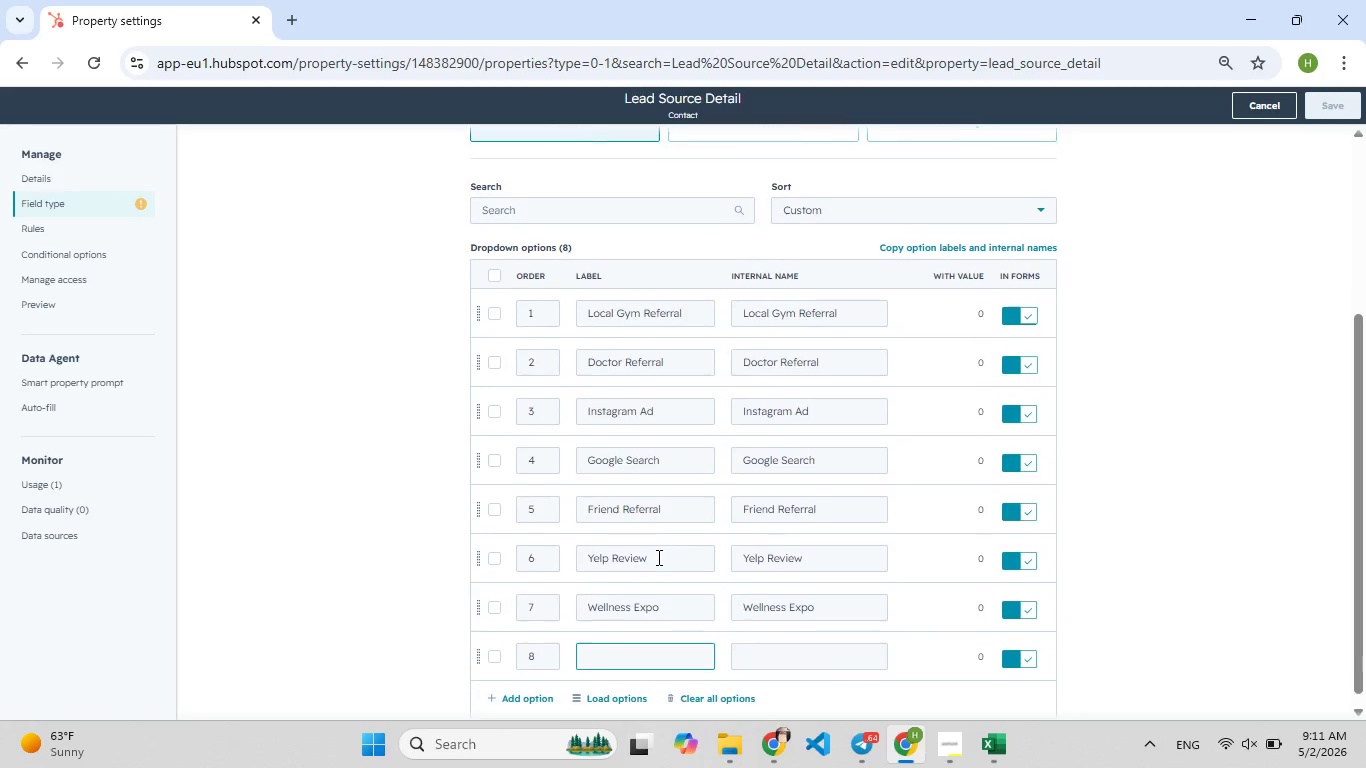 
type(Walk in )
 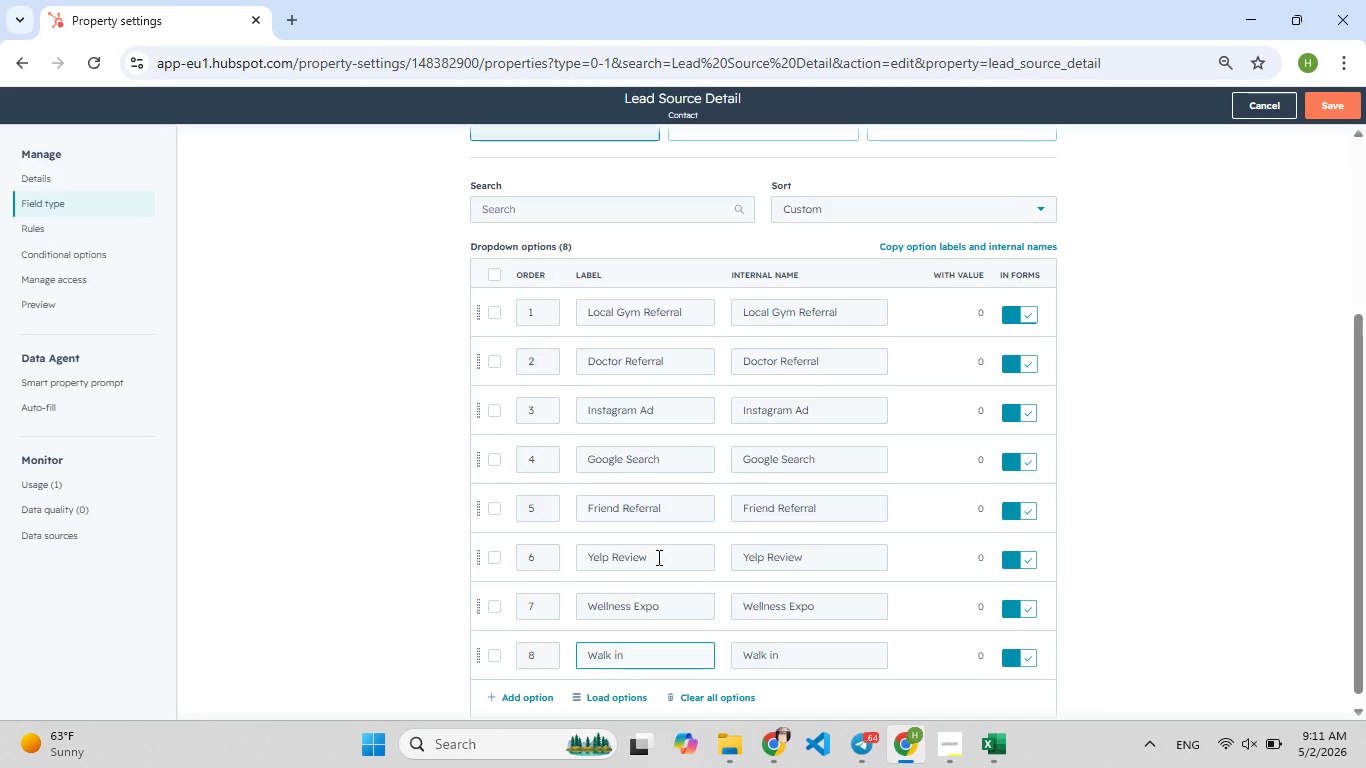 
type([F10][F10][F10][F10][F10][F10][F10][F9])
key(Backspace)
type([F9])
key(Backspace)
type([F10])
key(Backspace)
type([F9][F9])
key(Backspace)
key(Backspace)
type([F9]-in)
 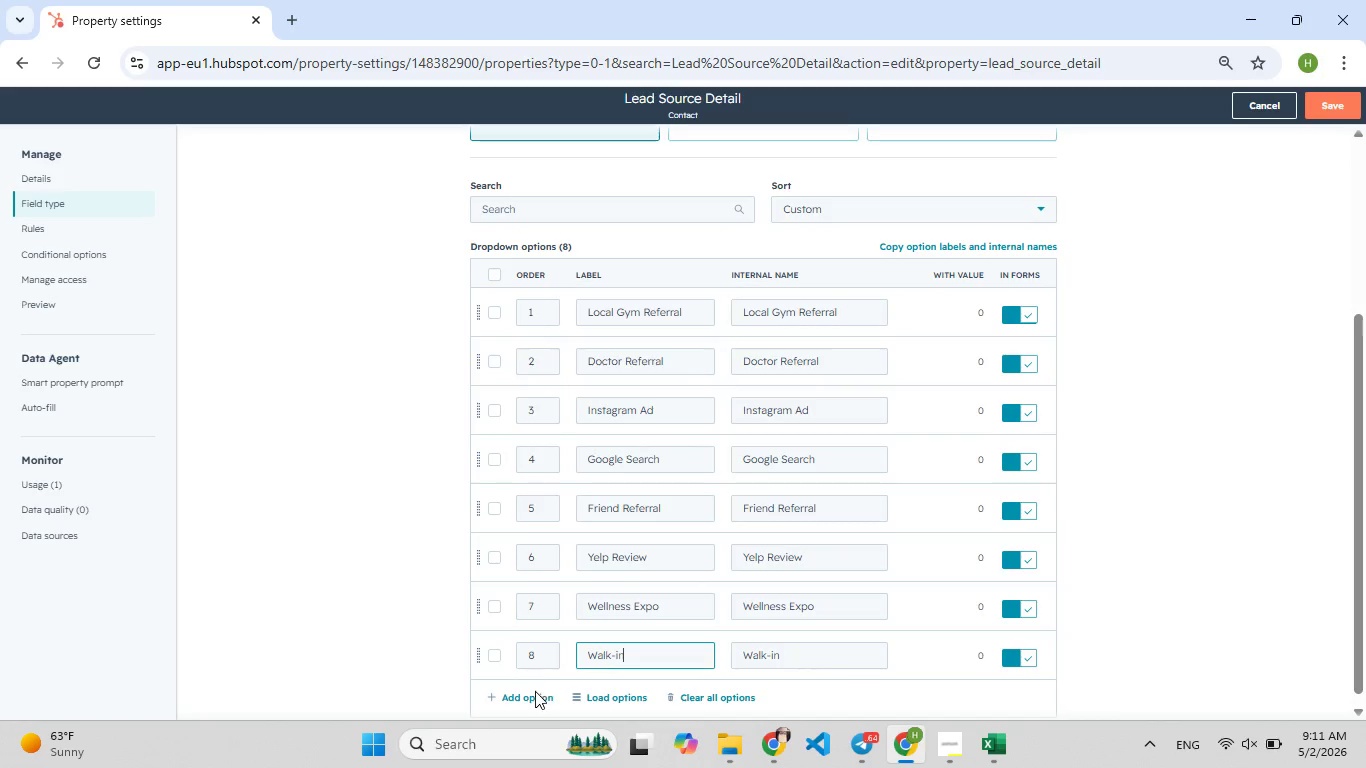 
left_click([535, 695])
 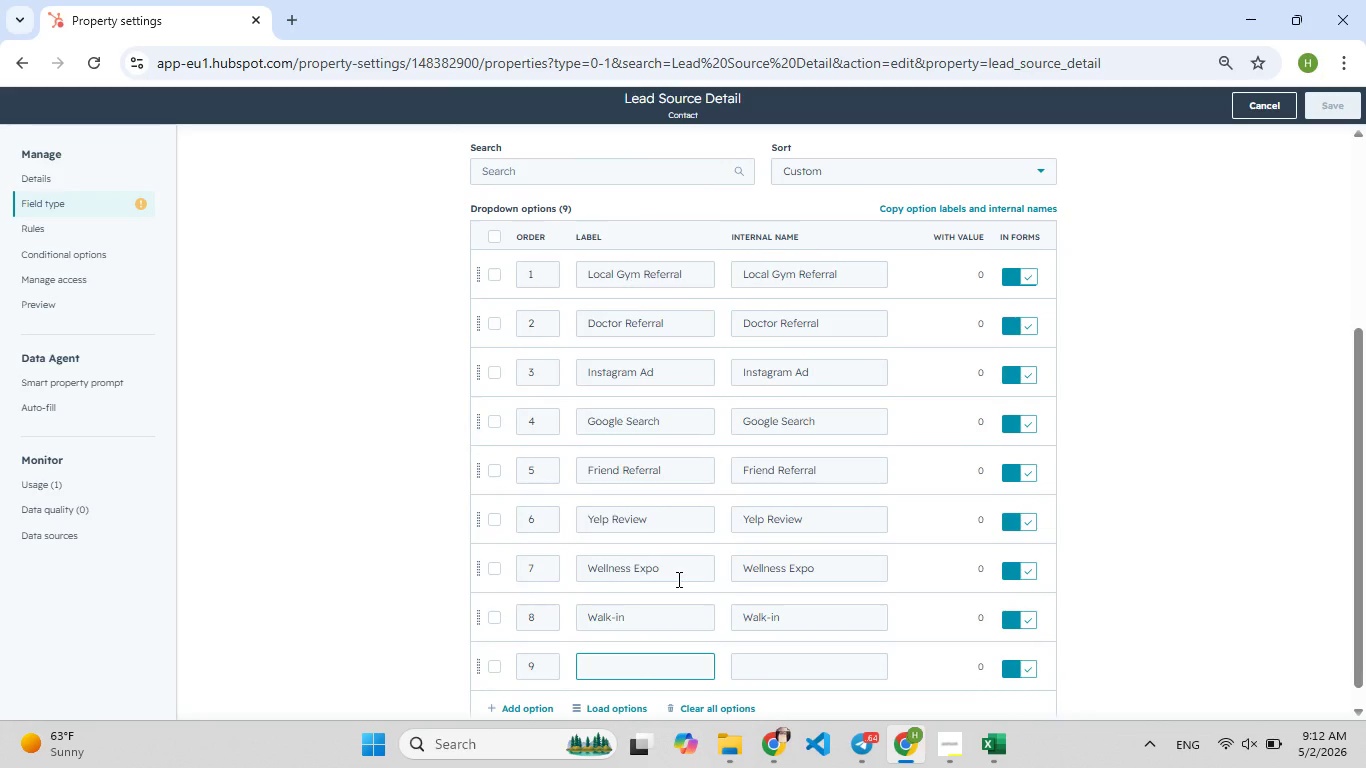 
type(Facebook)
 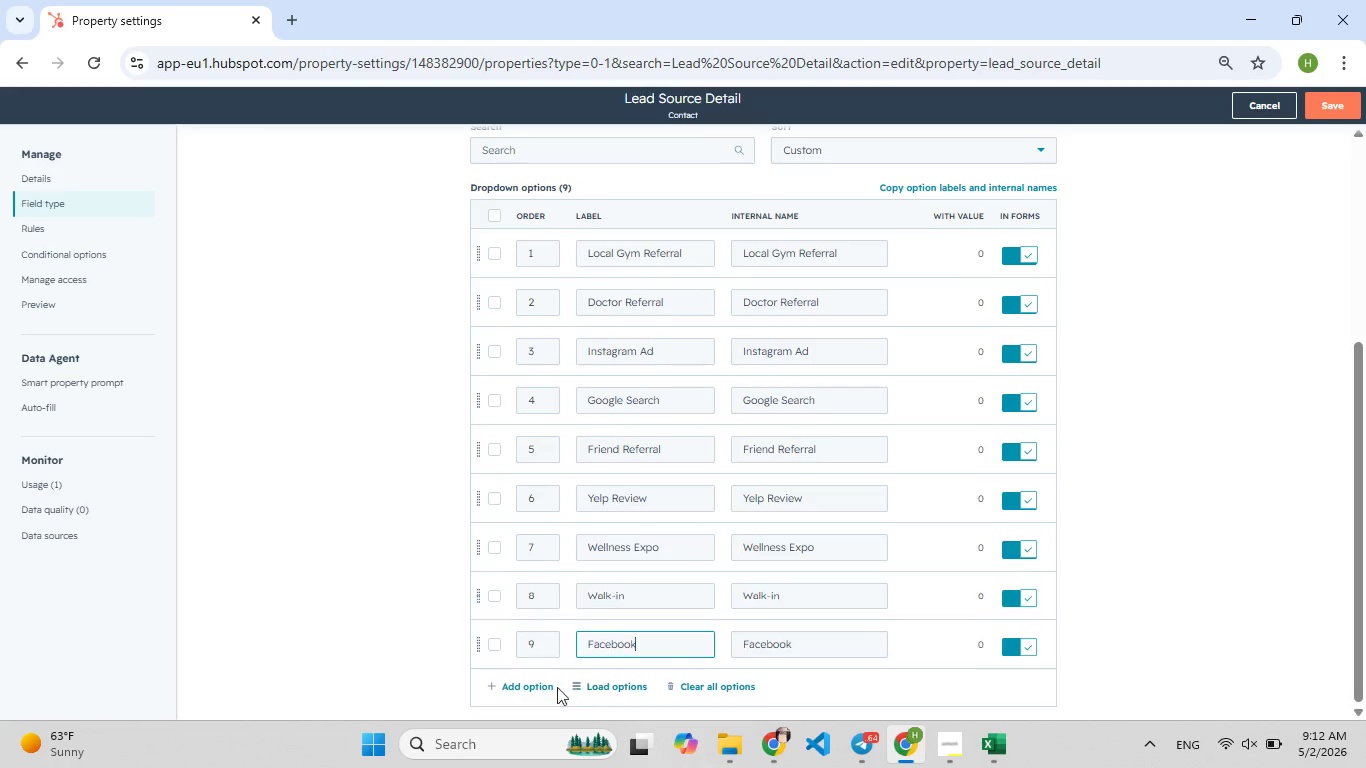 
left_click([541, 688])
 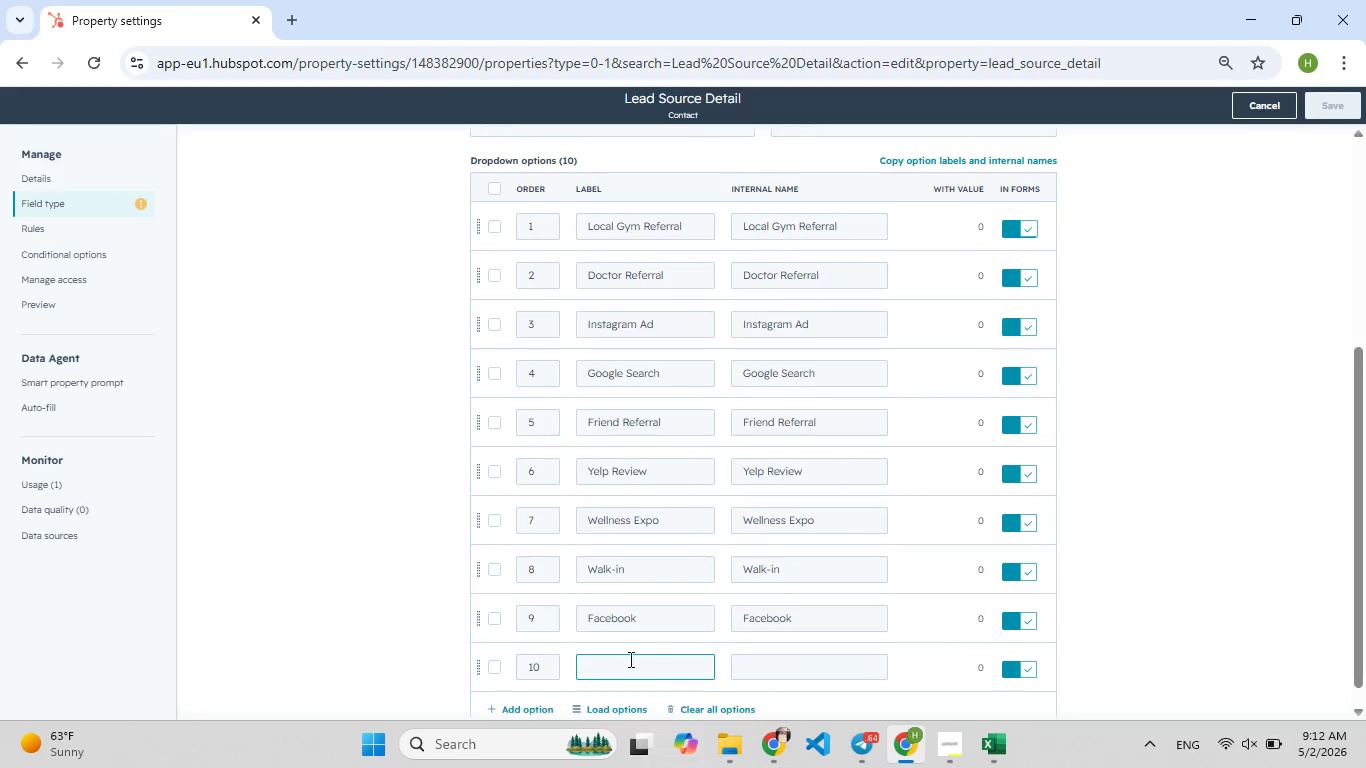 
wait(5.22)
 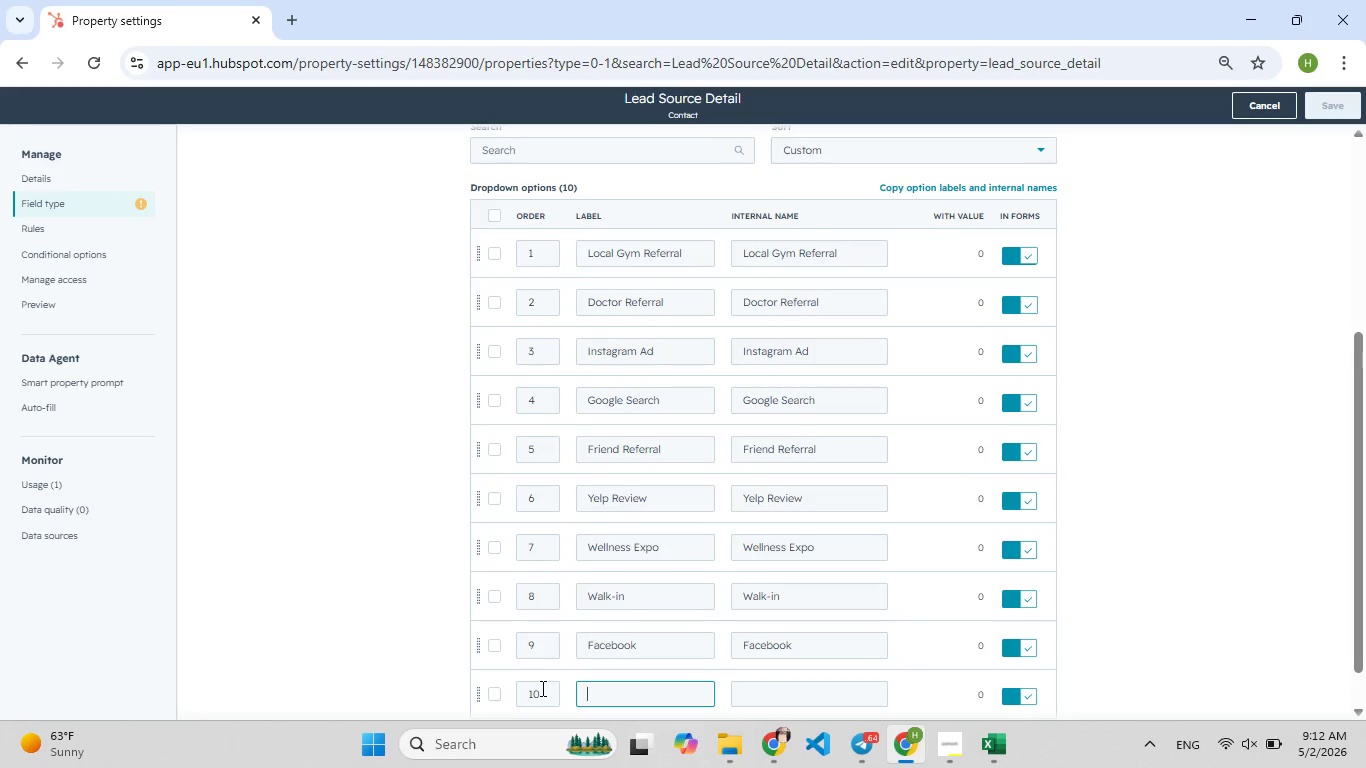 
left_click([668, 628])
 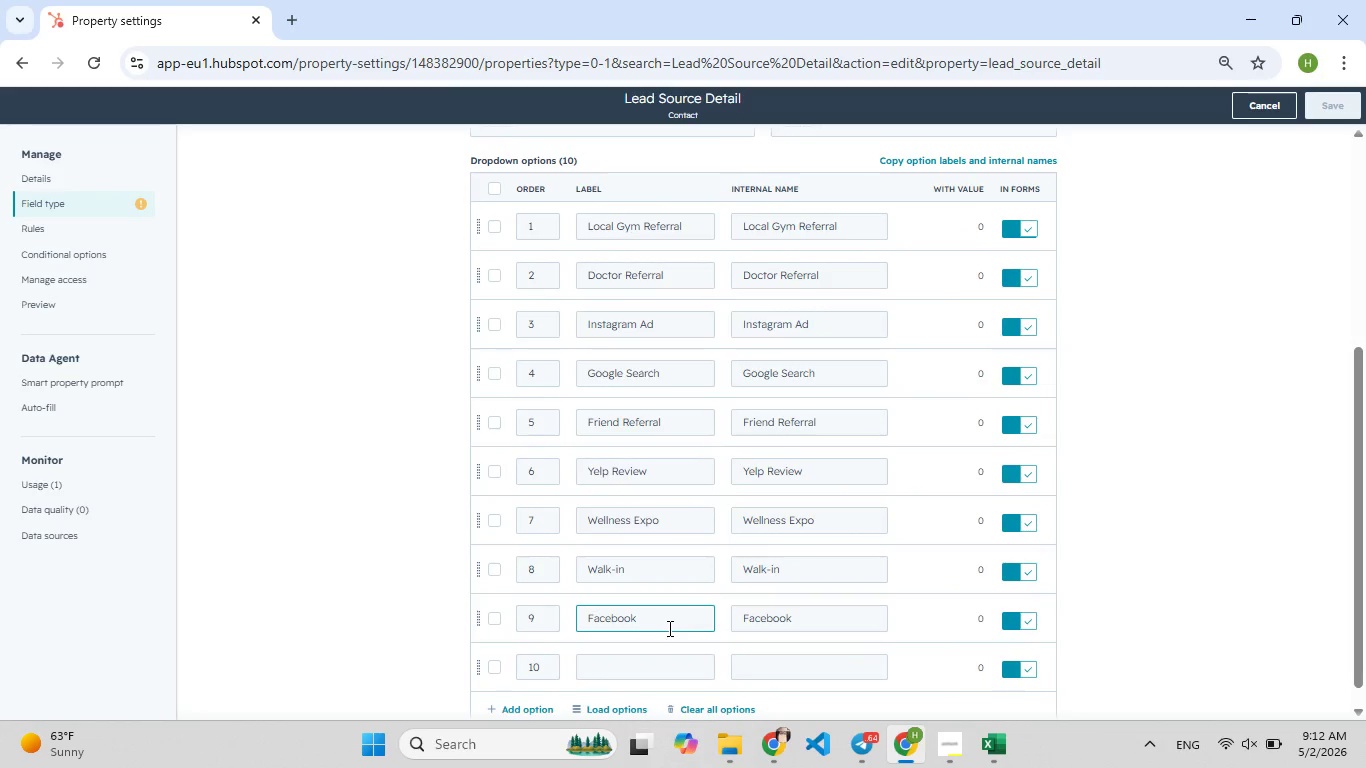 
type( [F8]Group)
 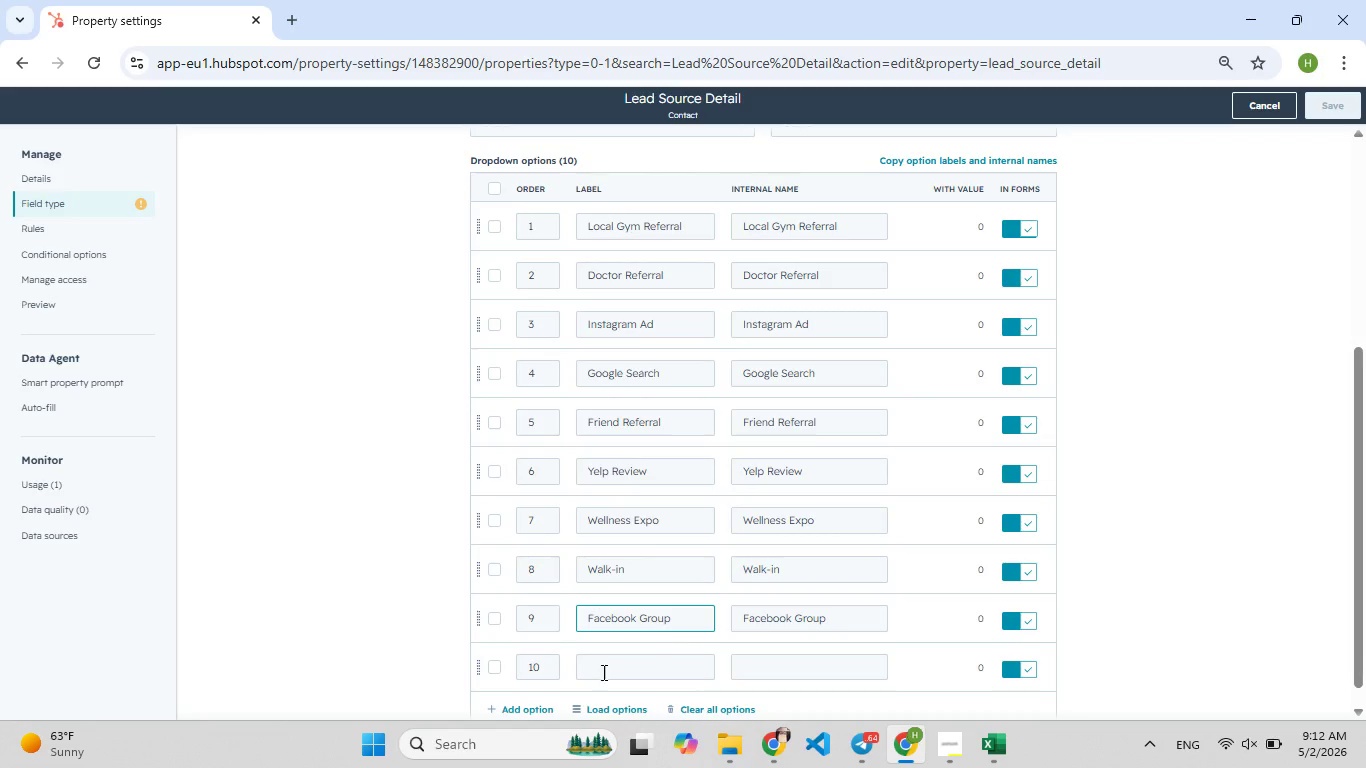 
left_click([620, 657])
 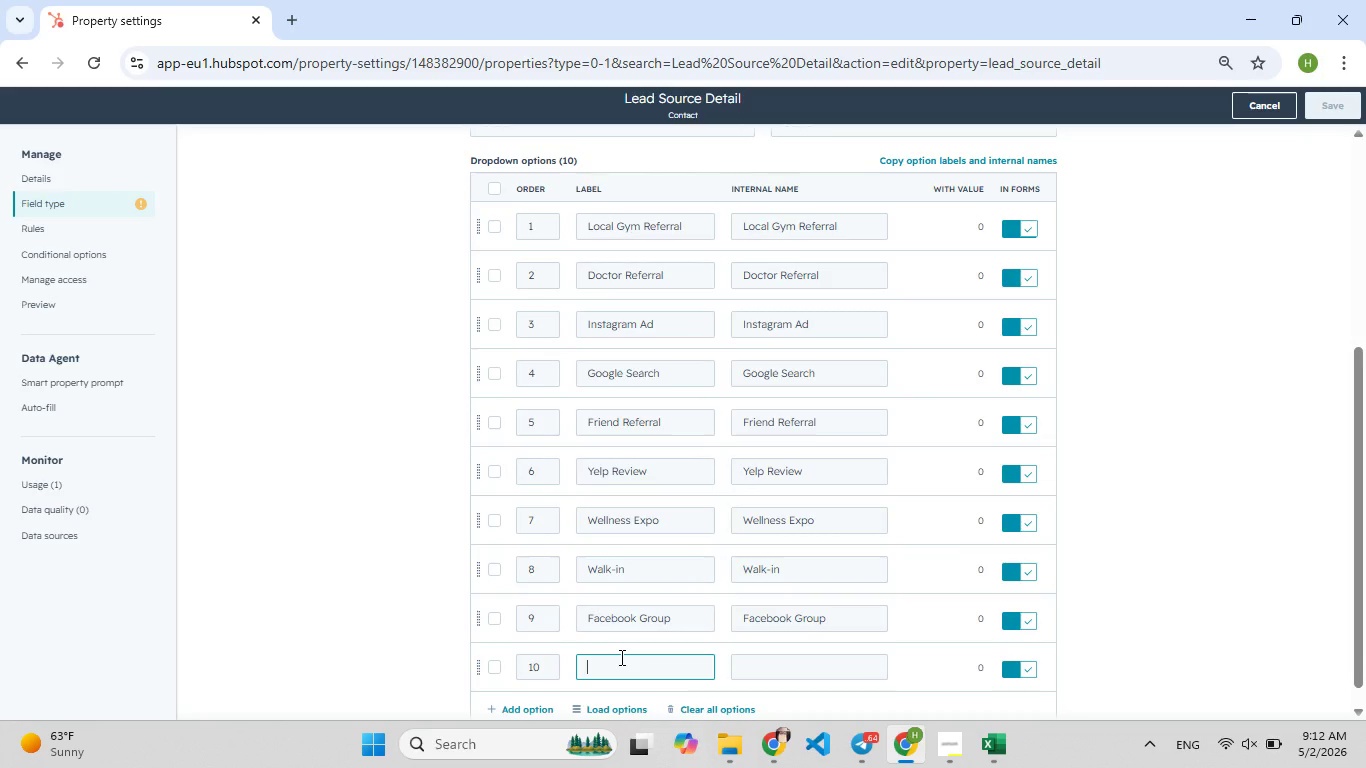 
type(Email Newsletter)
 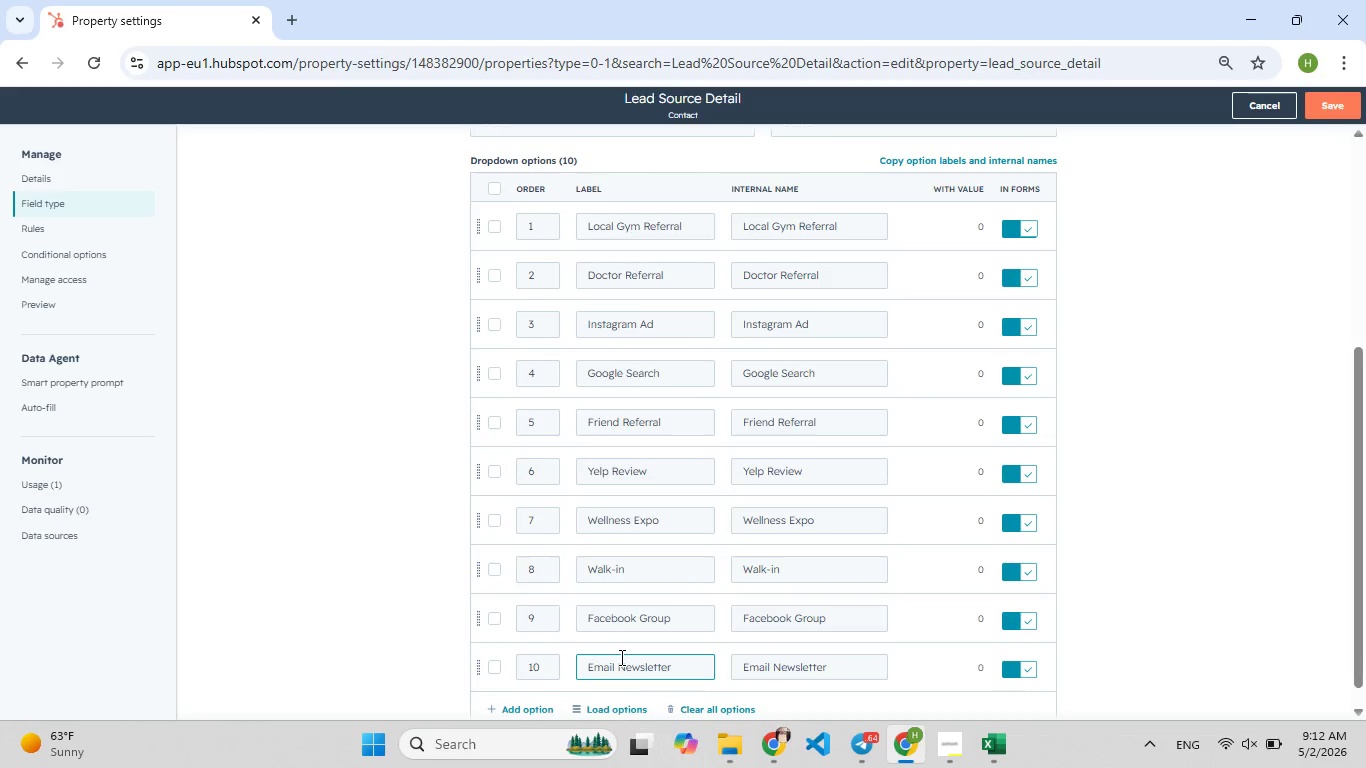 
wait(8.59)
 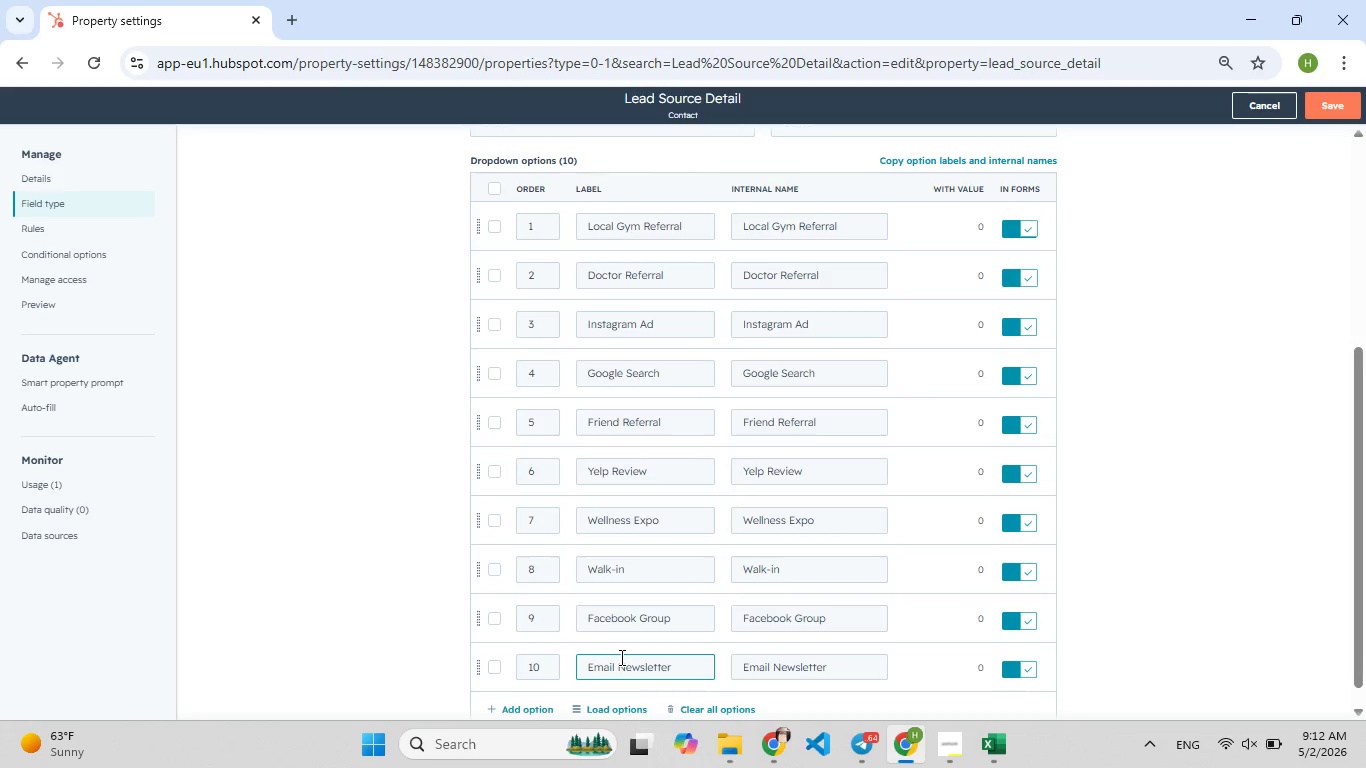 
left_click([992, 754])
 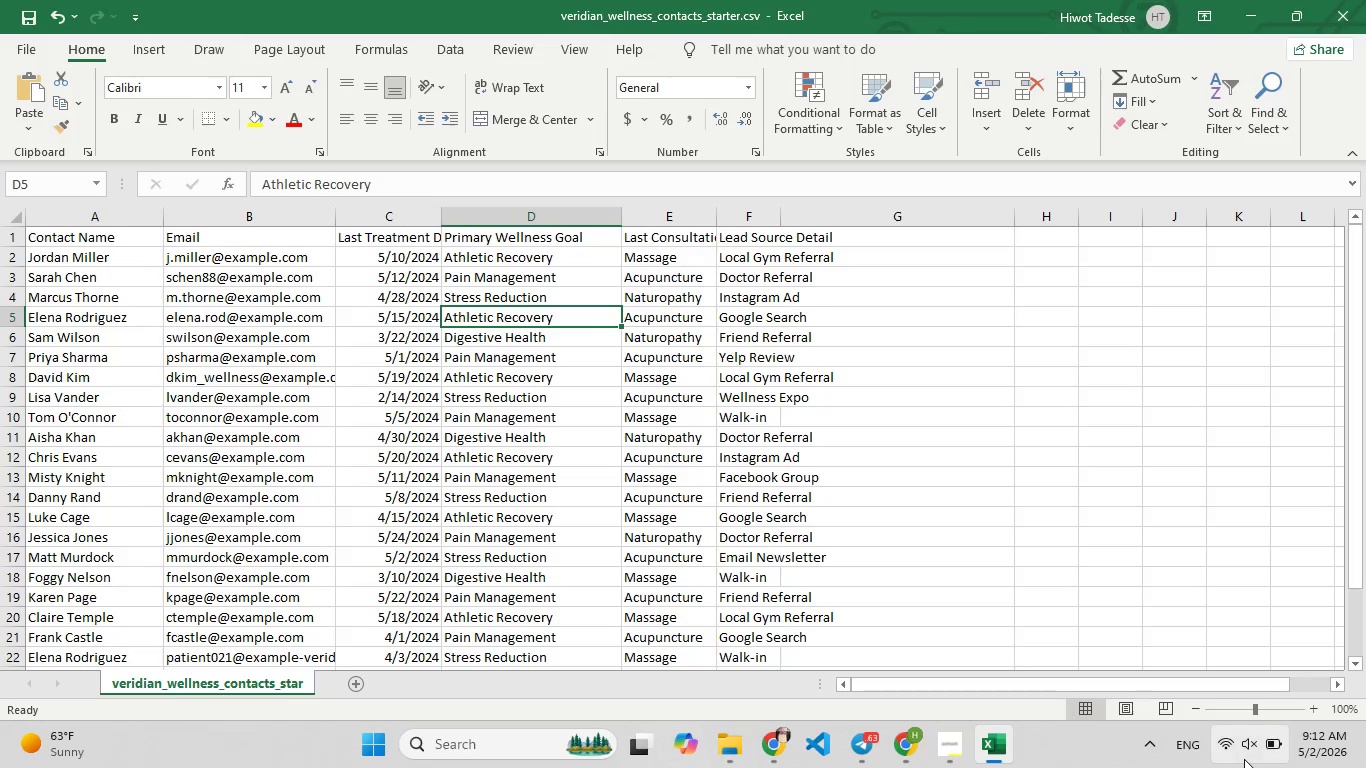 
wait(8.5)
 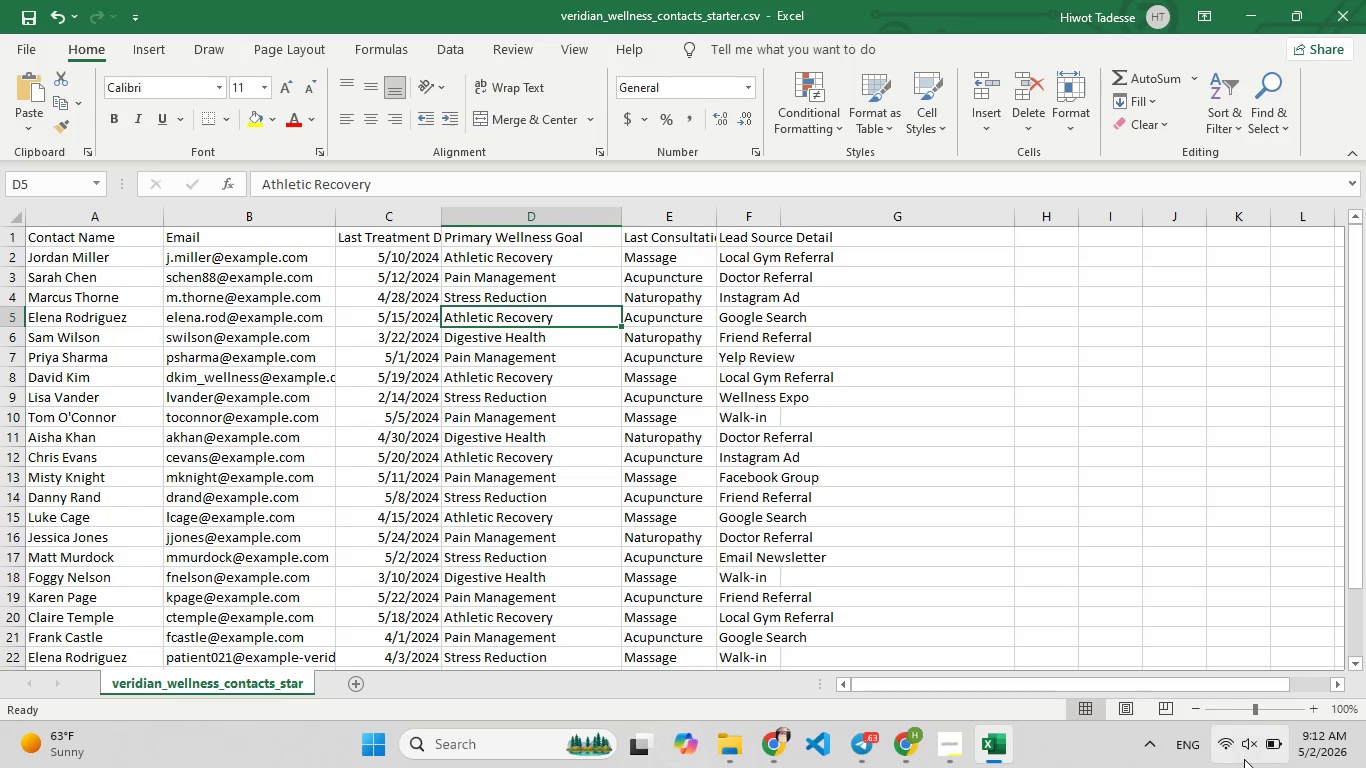 
left_click([1004, 743])
 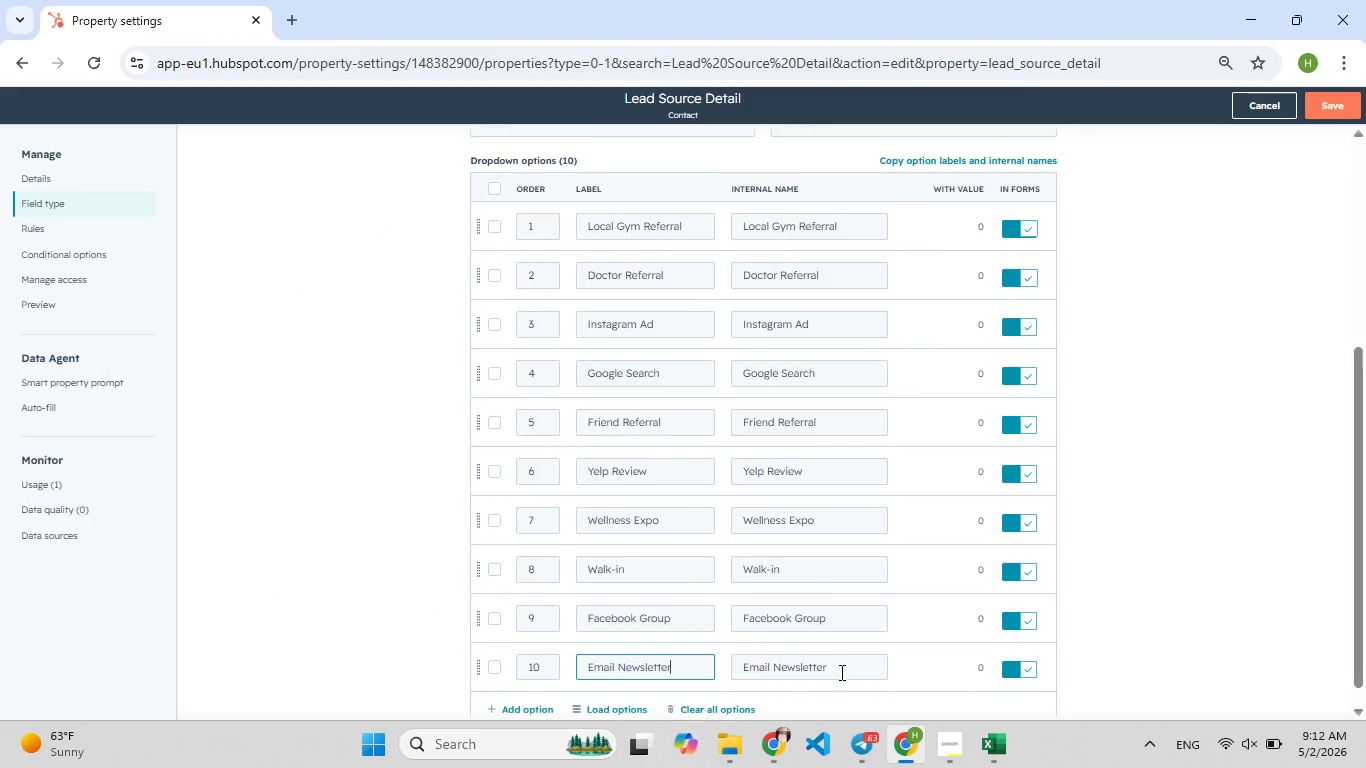 
wait(11.03)
 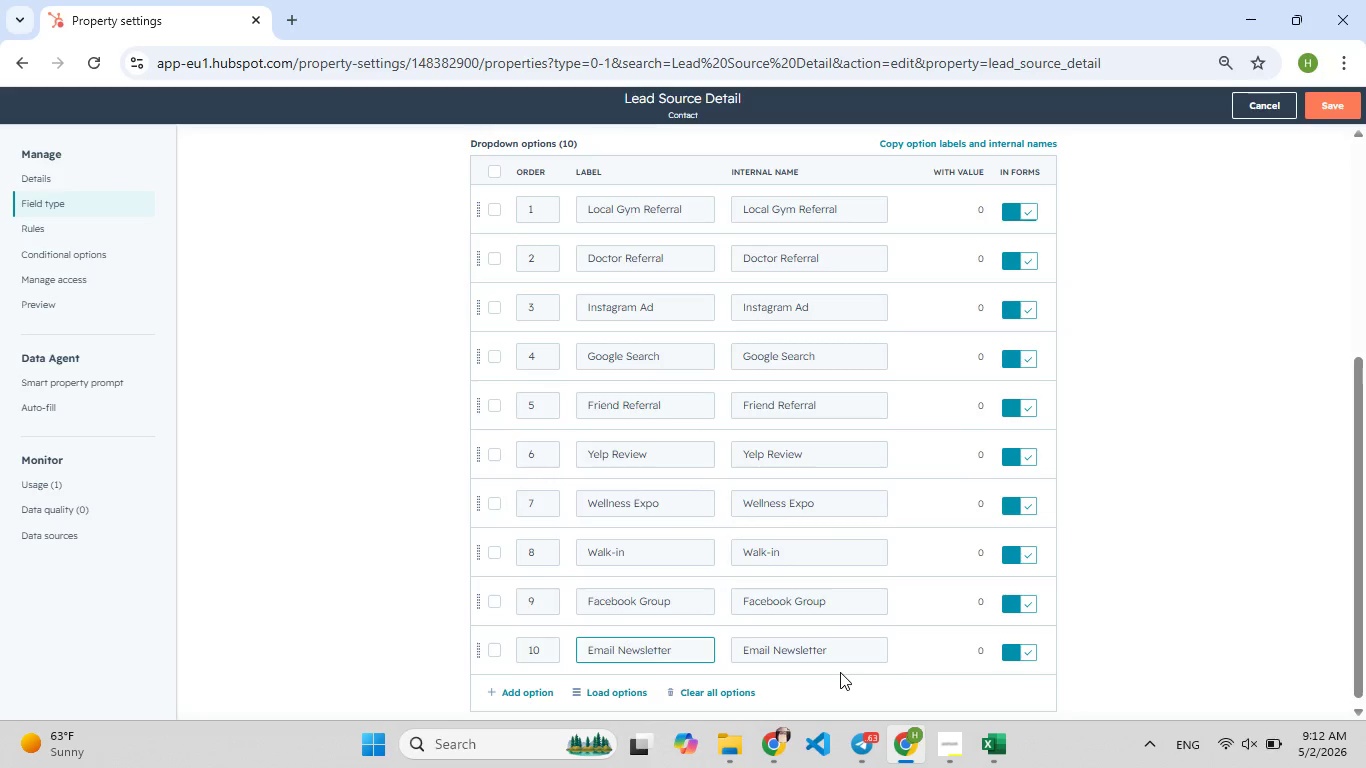 
hold_key(key=F5, duration=0.56)
 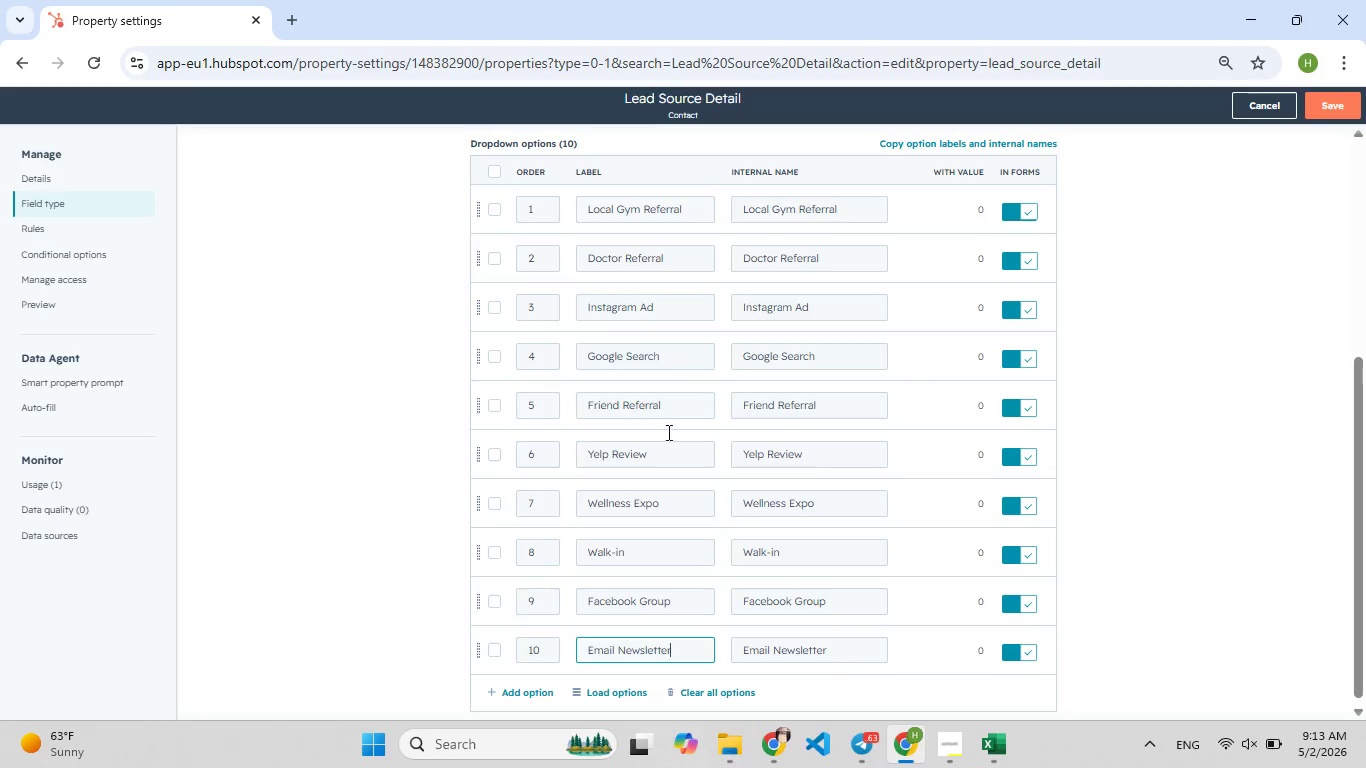 
key(Meta+Shift+S)
 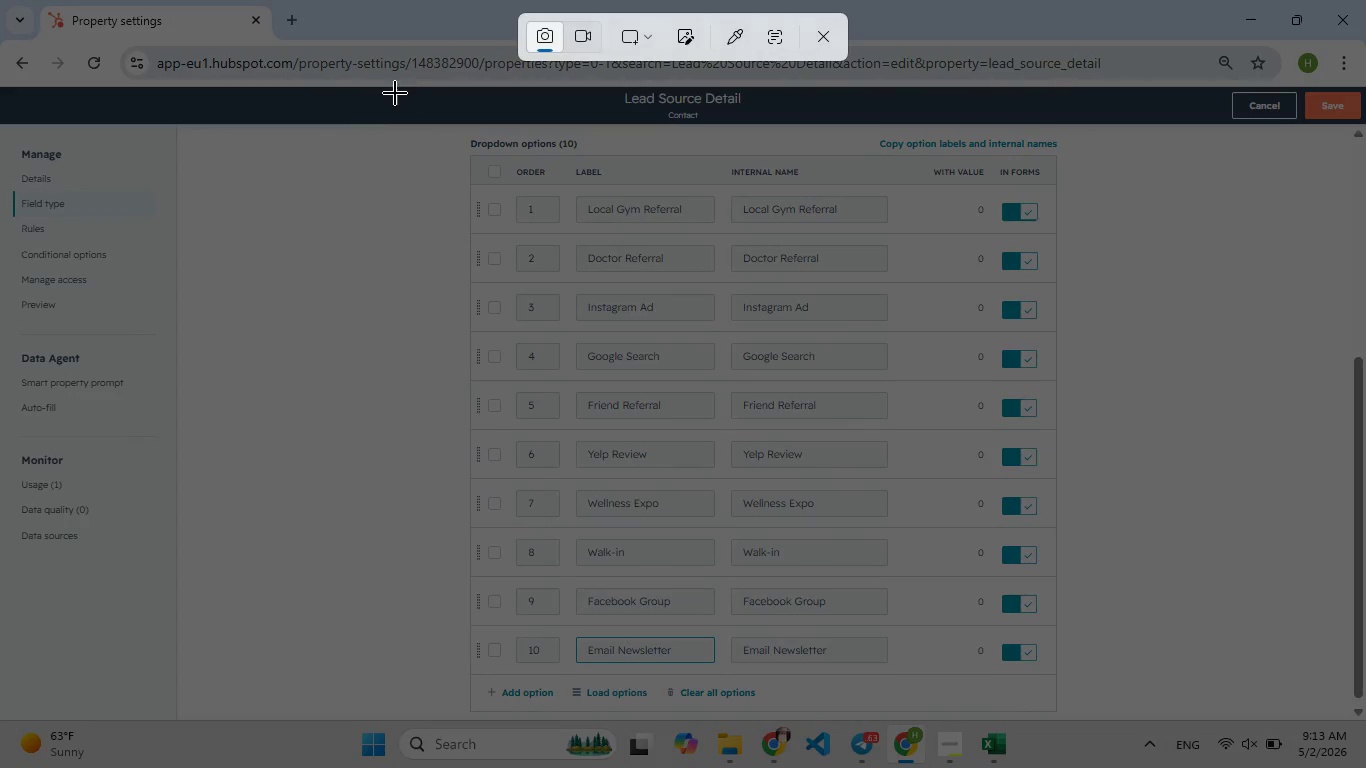 
left_click_drag(start_coordinate=[375, 89], to_coordinate=[1116, 722])
 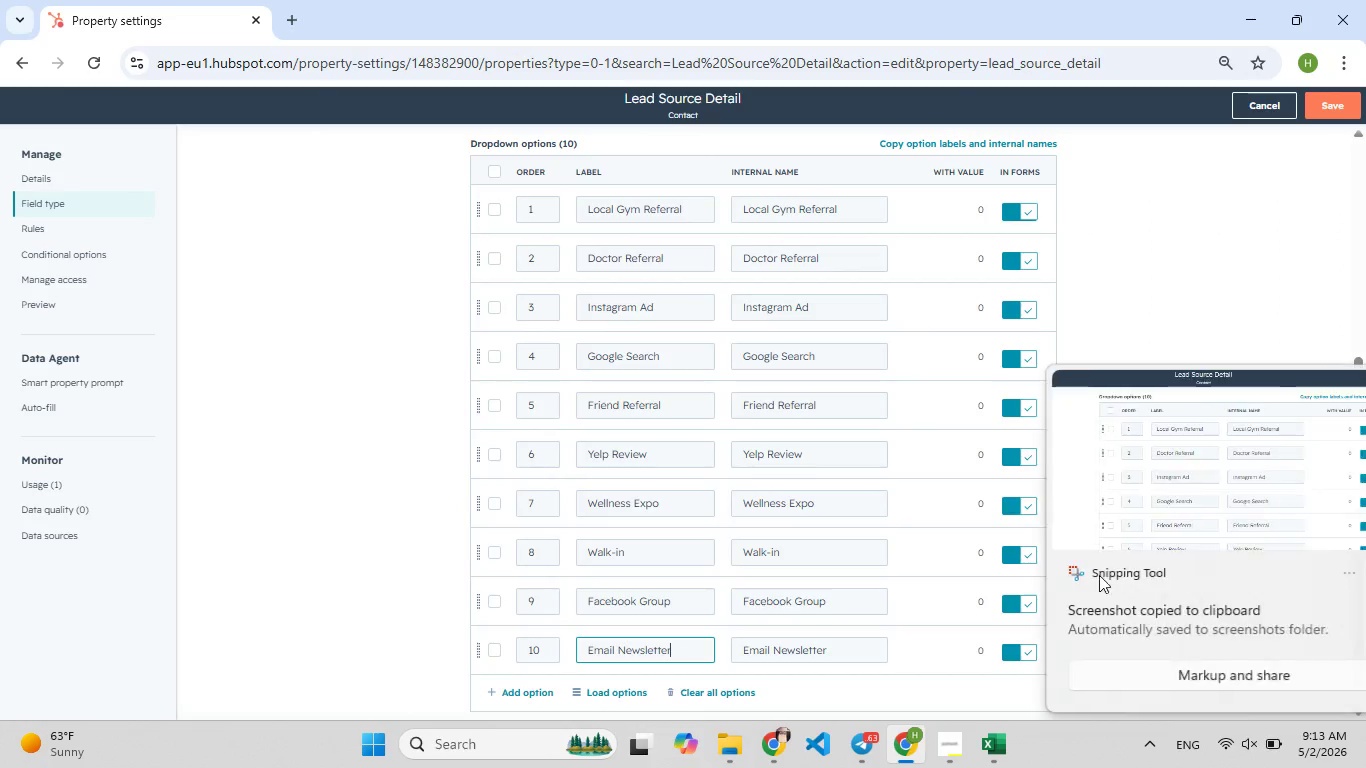 
left_click([1158, 559])
 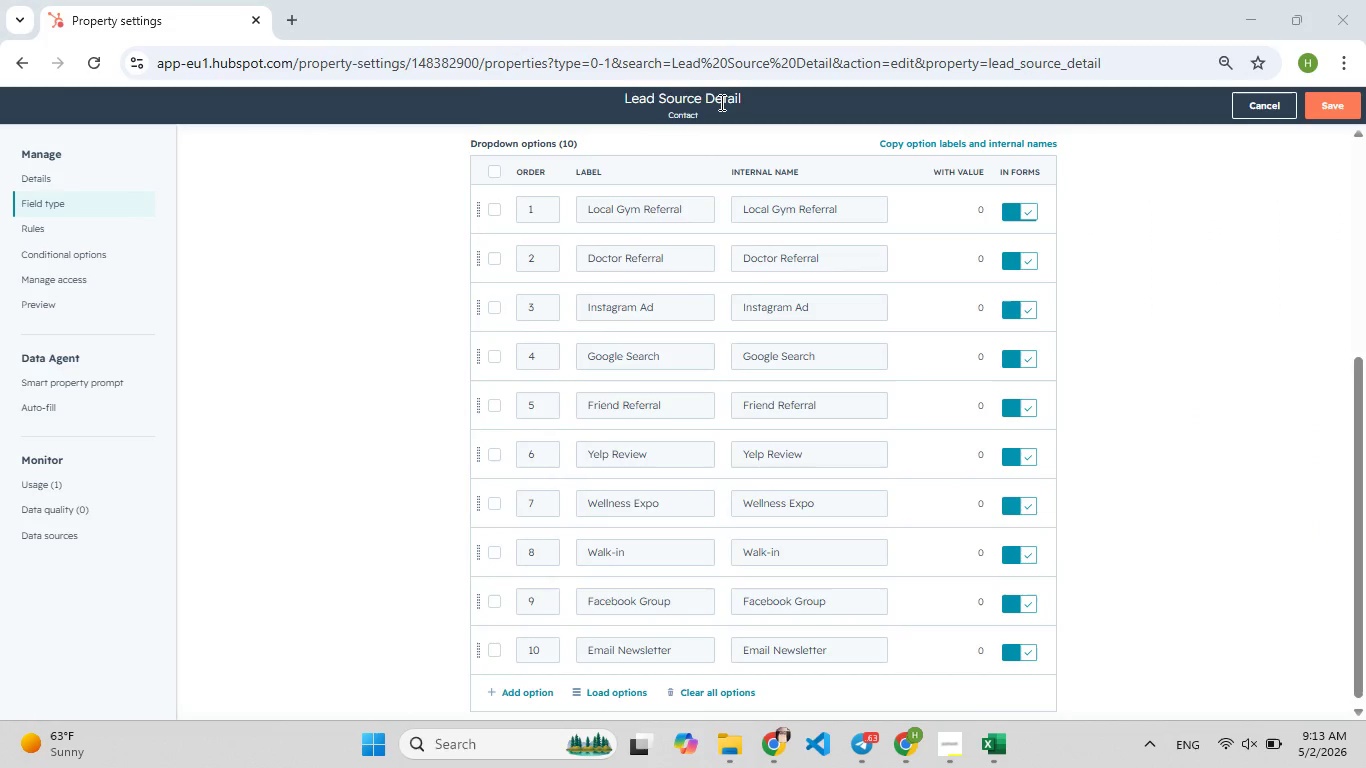 
left_click([720, 99])
 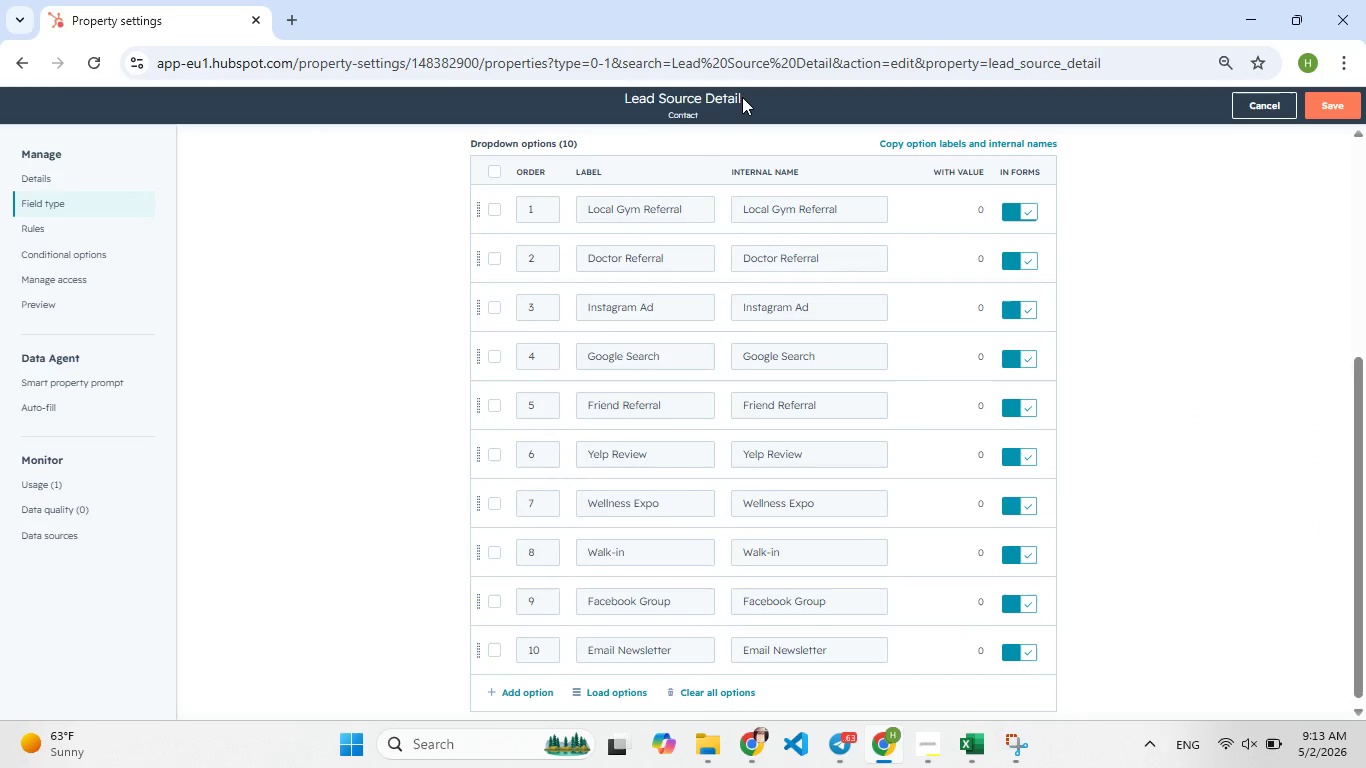 
left_click_drag(start_coordinate=[742, 97], to_coordinate=[628, 107])
 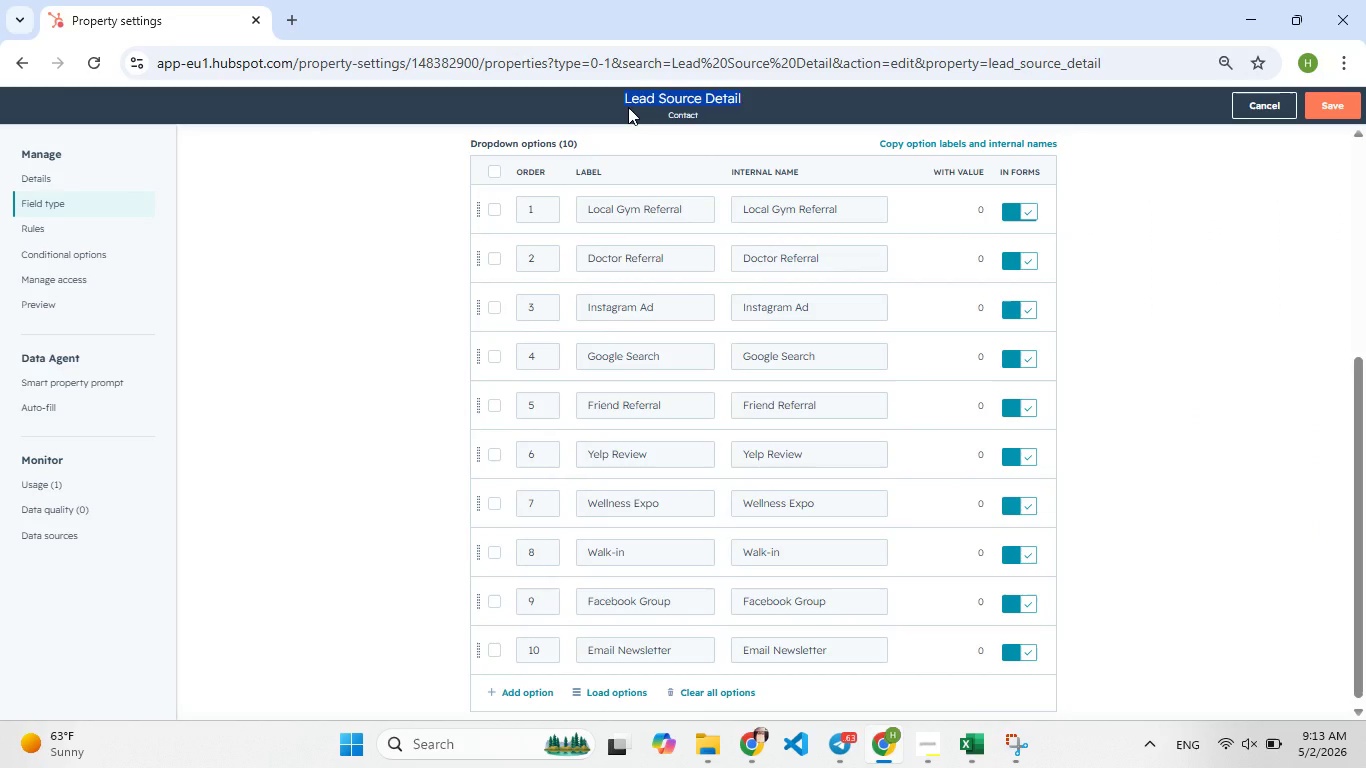 
key(Control+C)
 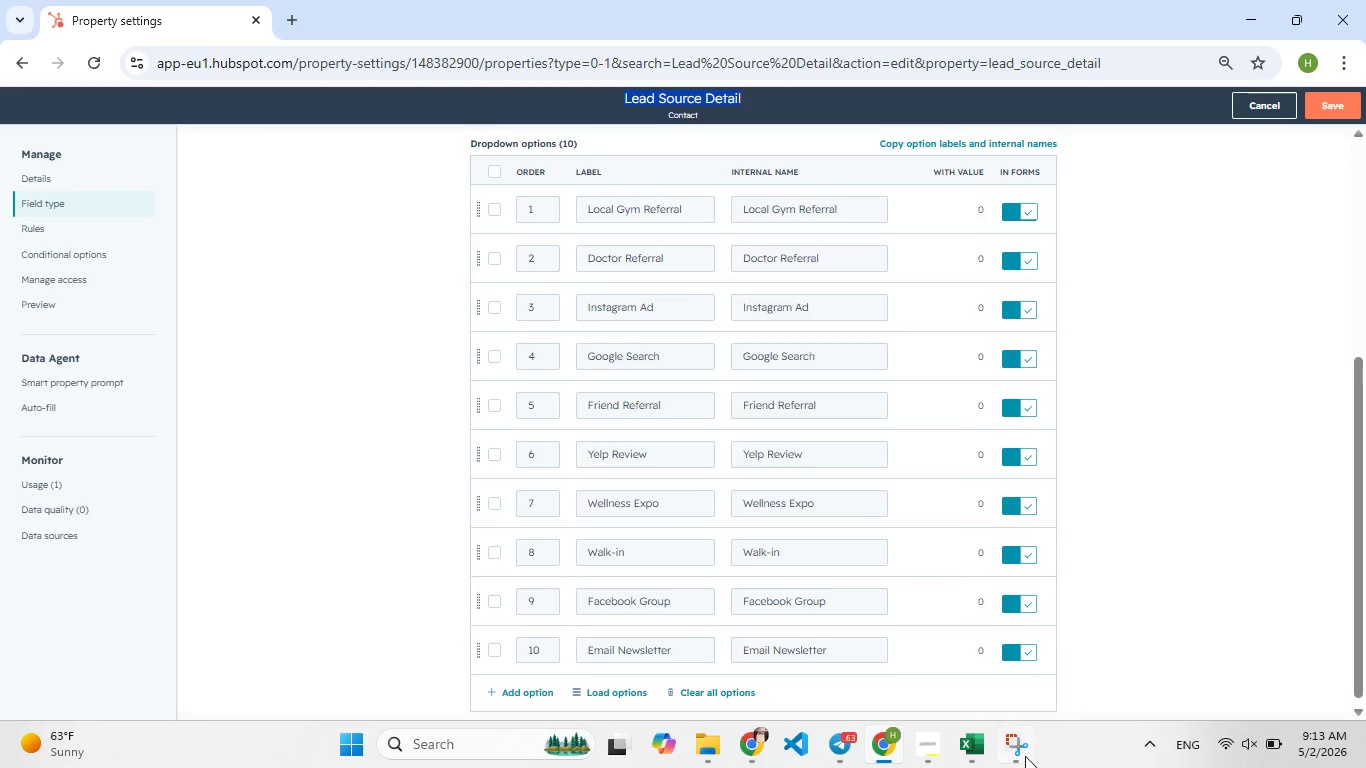 
left_click([1024, 756])
 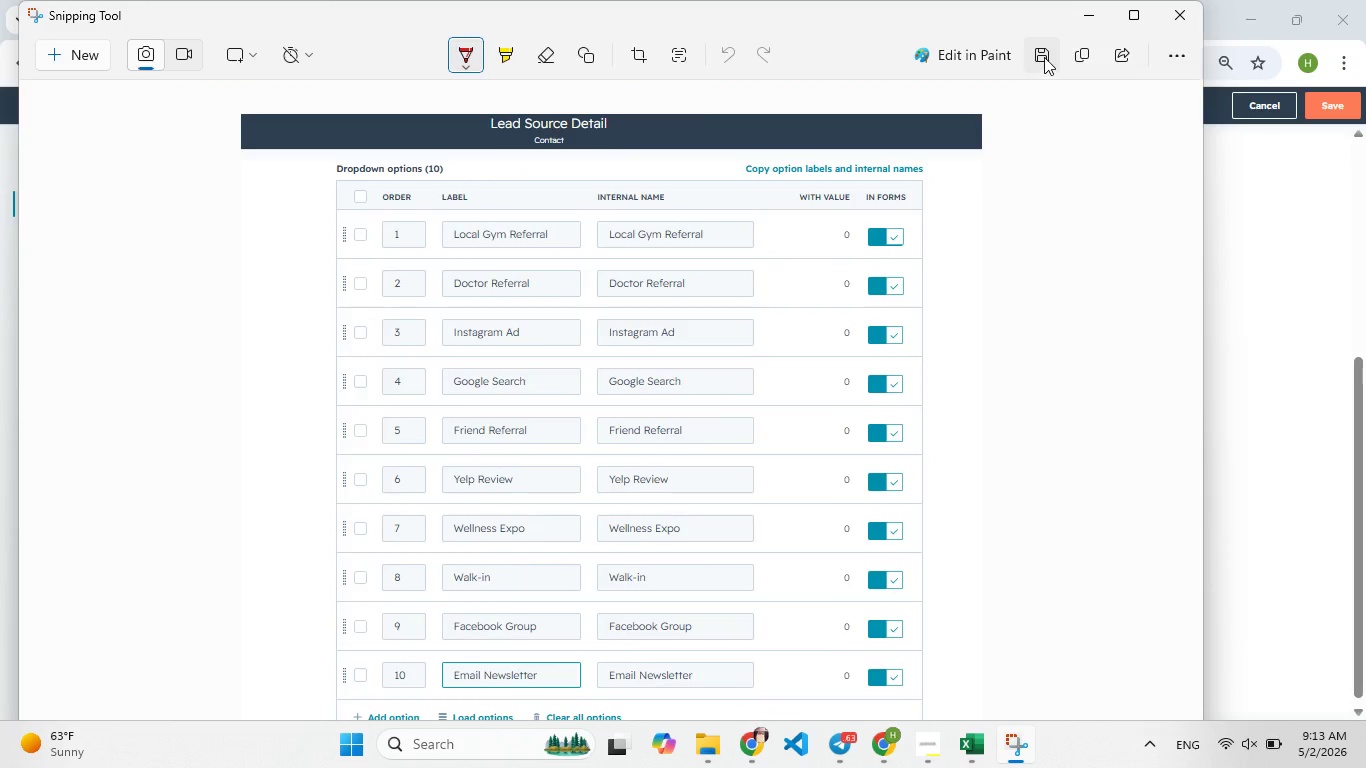 
left_click([1044, 57])
 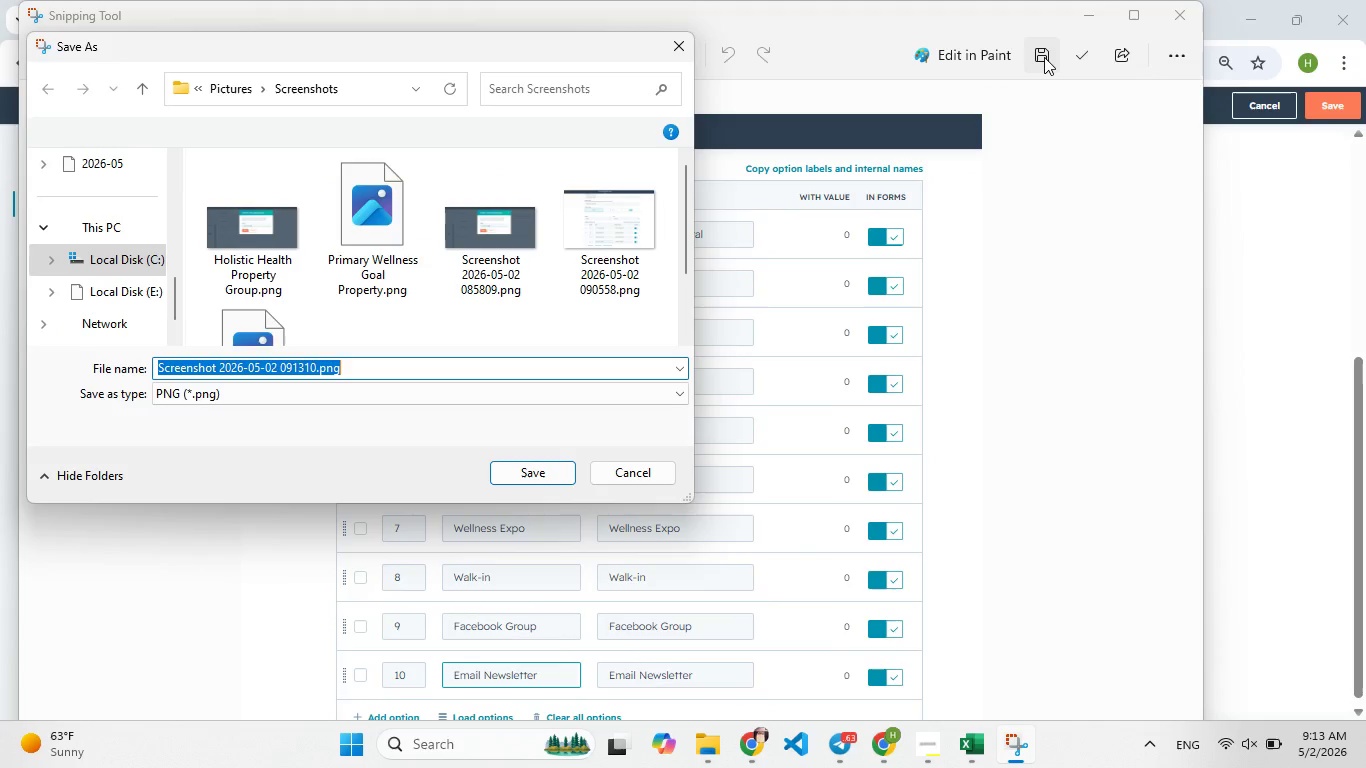 
key(Control+V)
 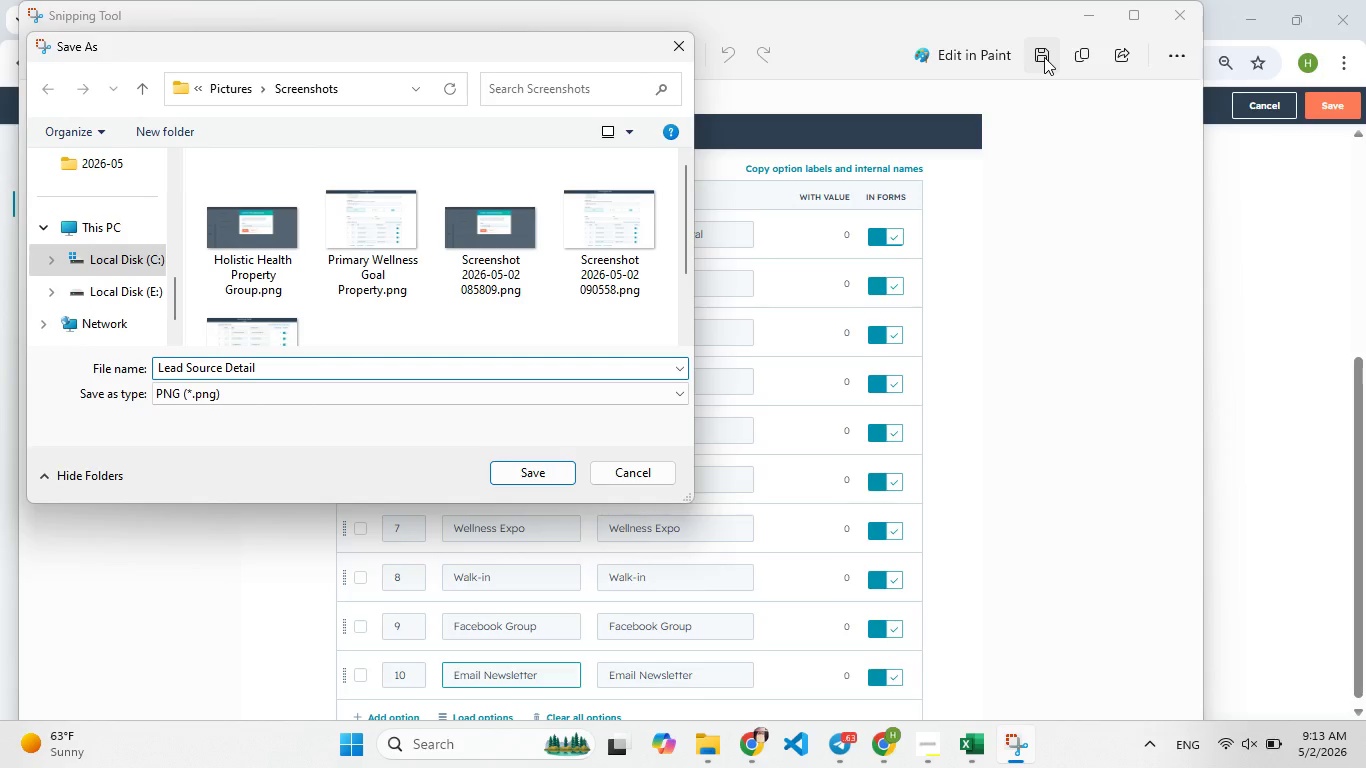 
wait(8.64)
 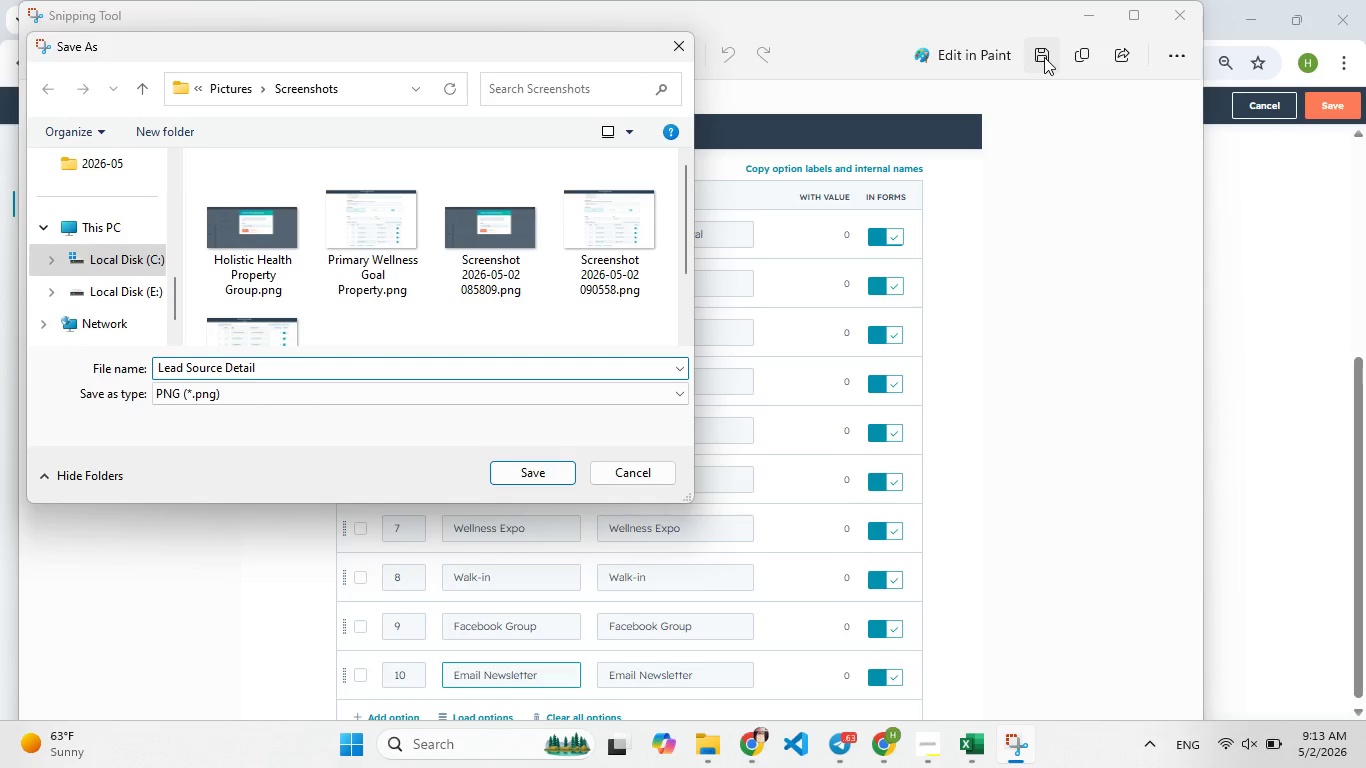 
type( Property)
 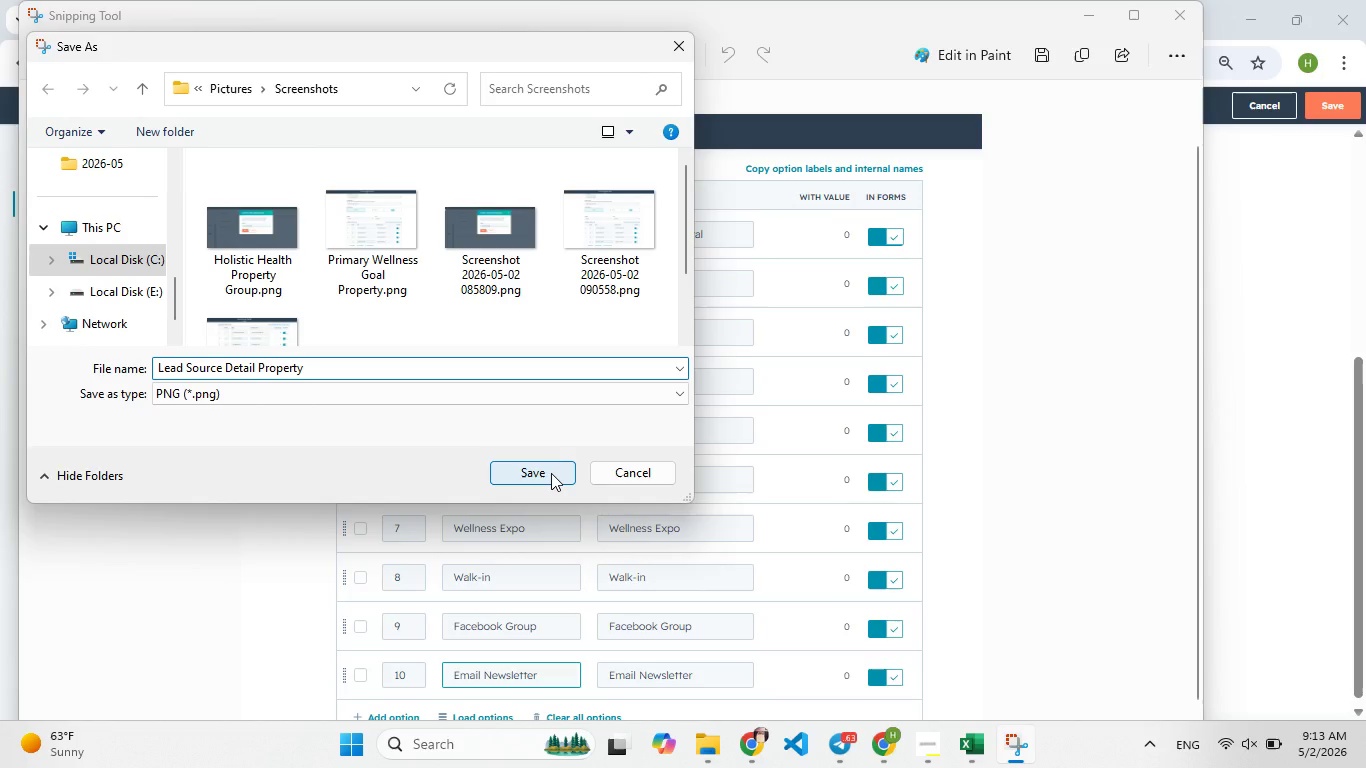 
wait(8.47)
 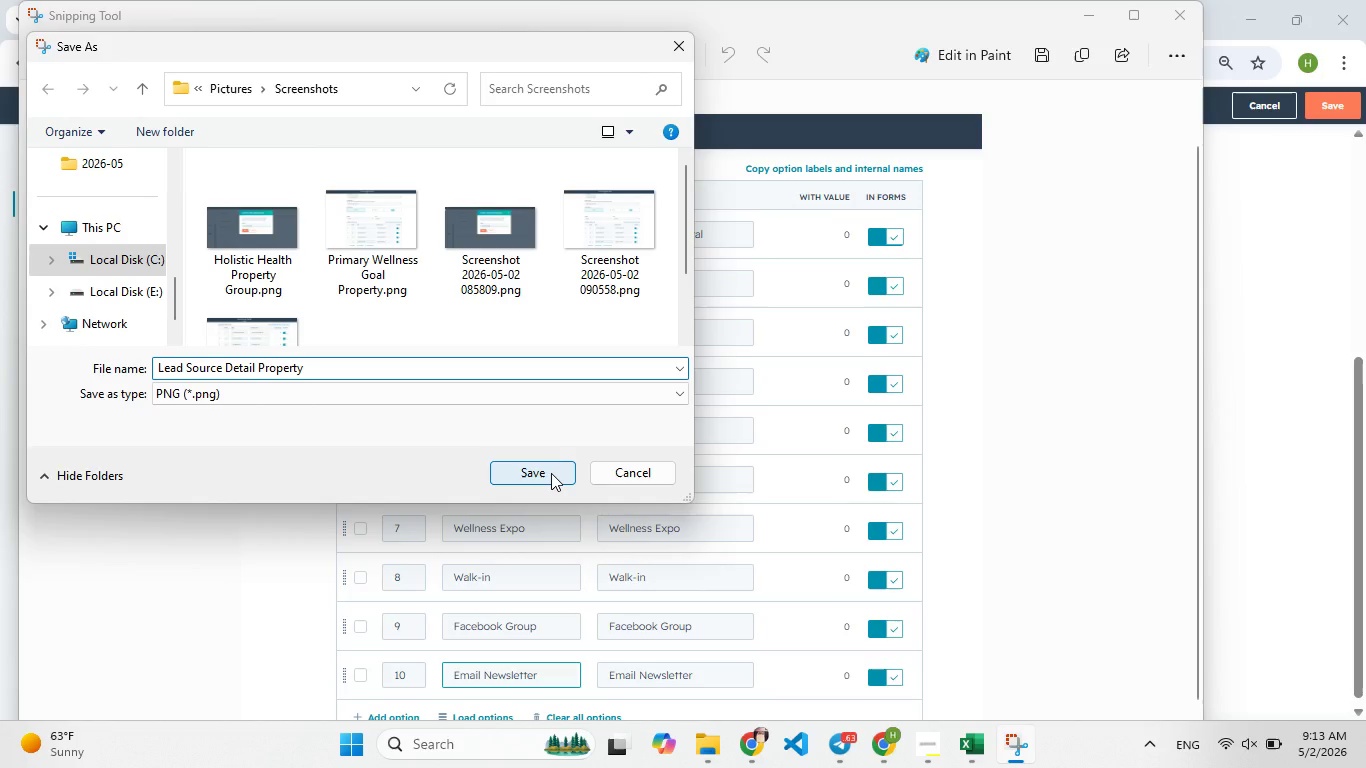 
left_click([551, 473])
 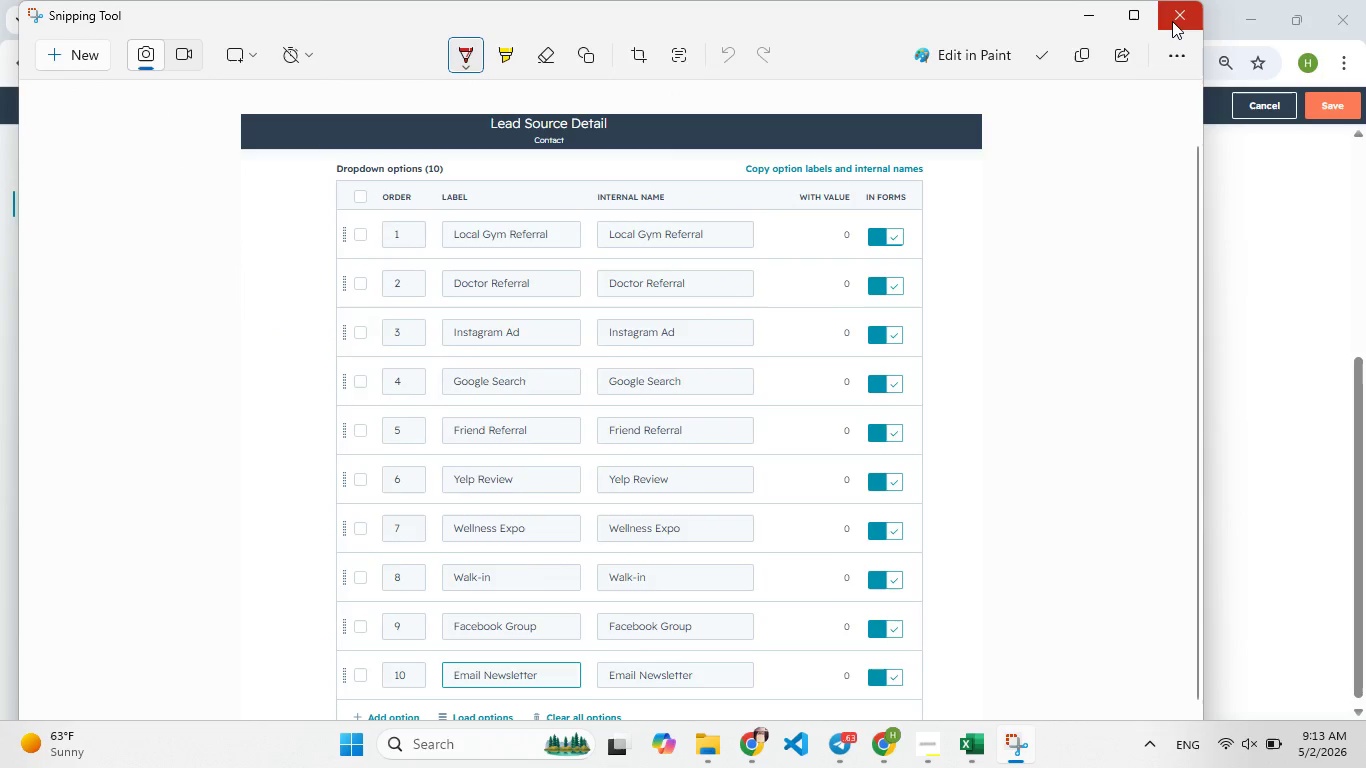 
left_click([1172, 21])
 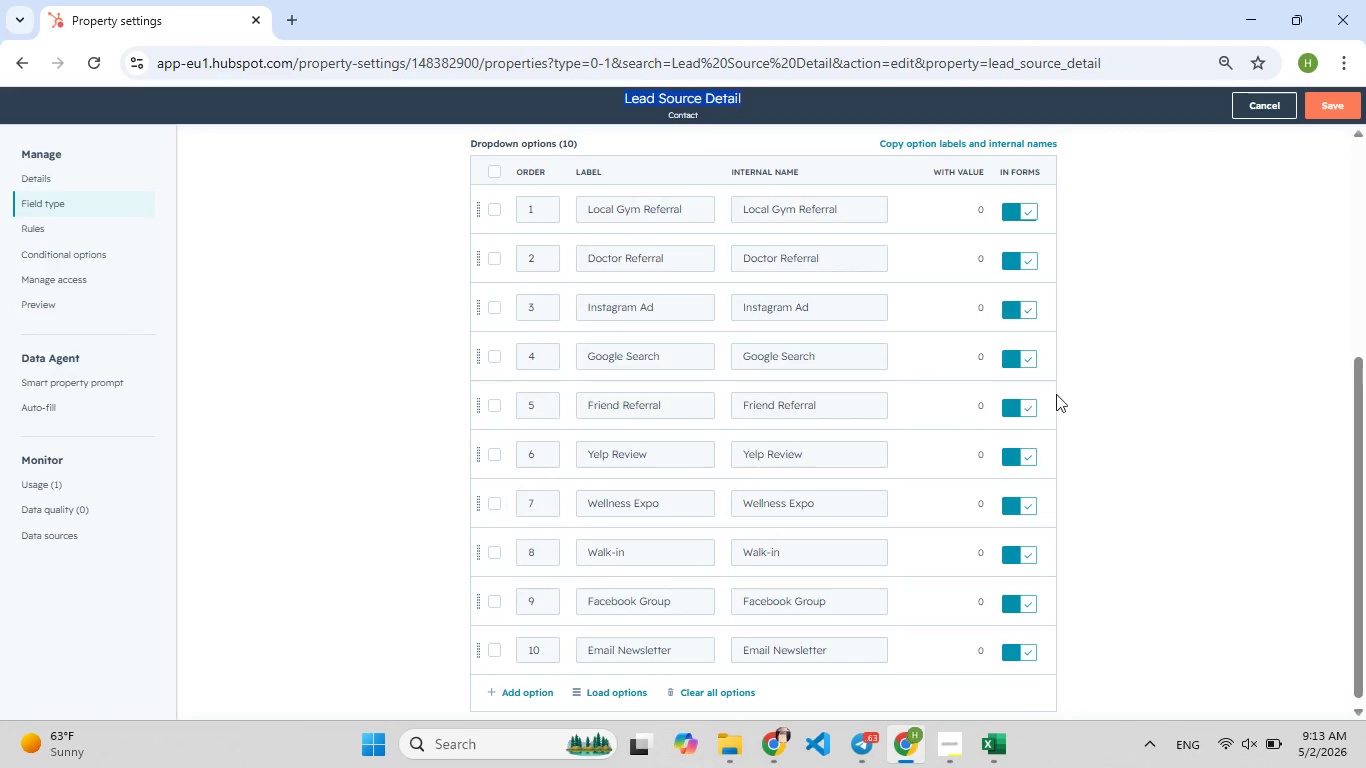 
left_click([1135, 397])
 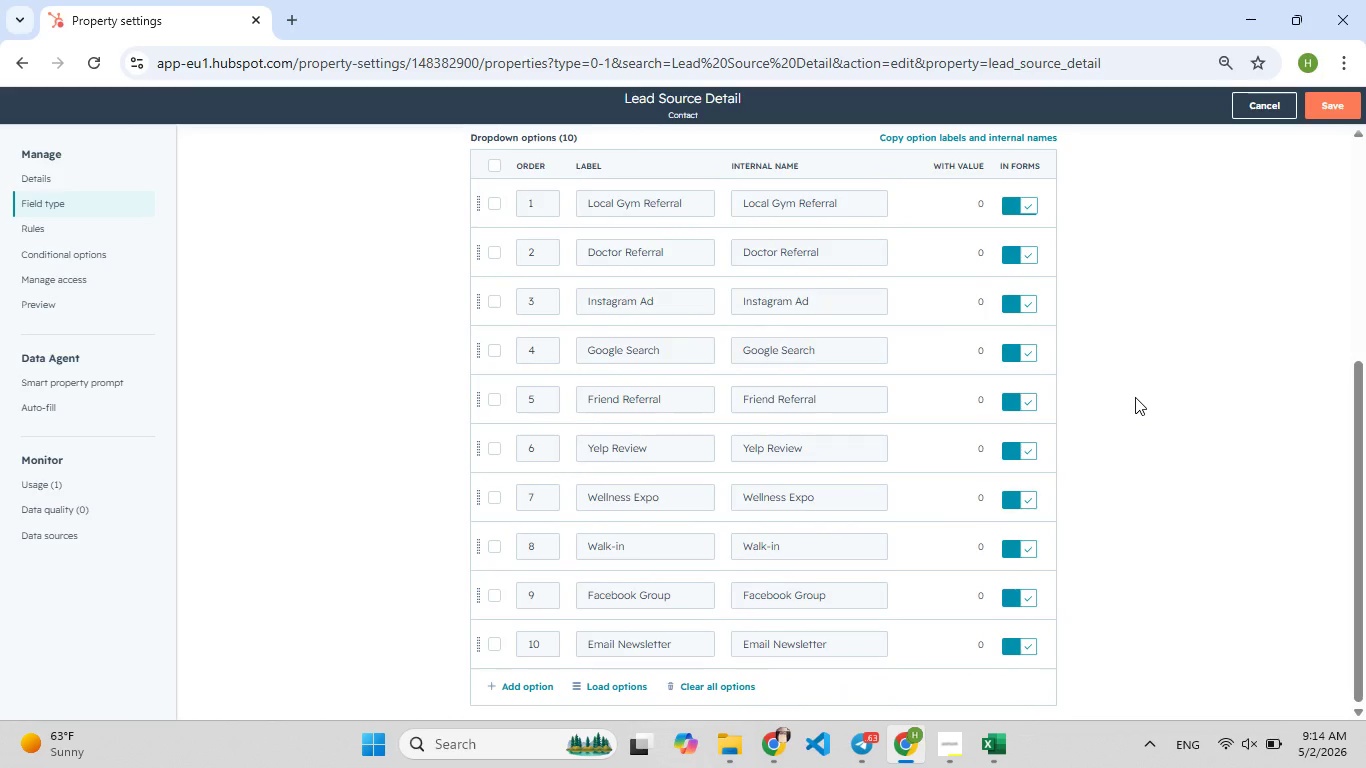 
wait(29.19)
 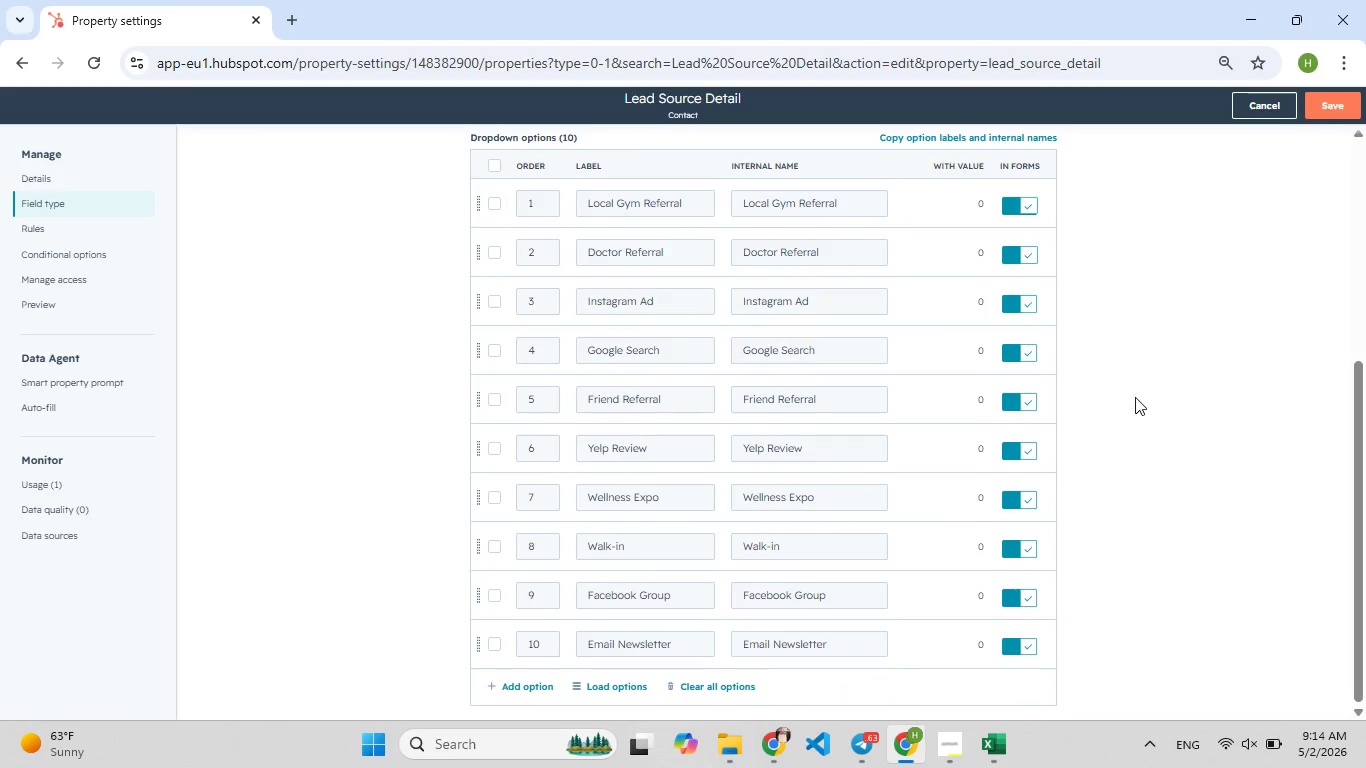 
left_click([72, 183])
 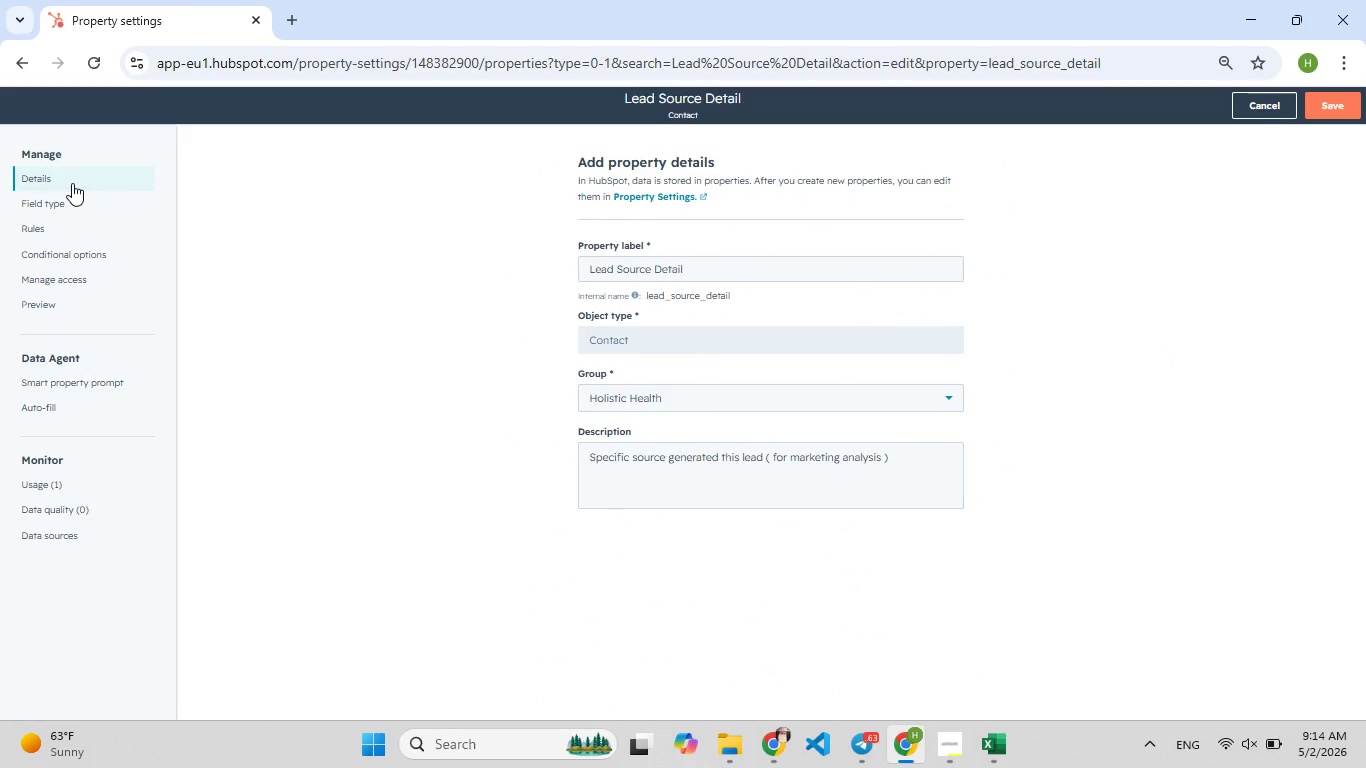 
wait(7.42)
 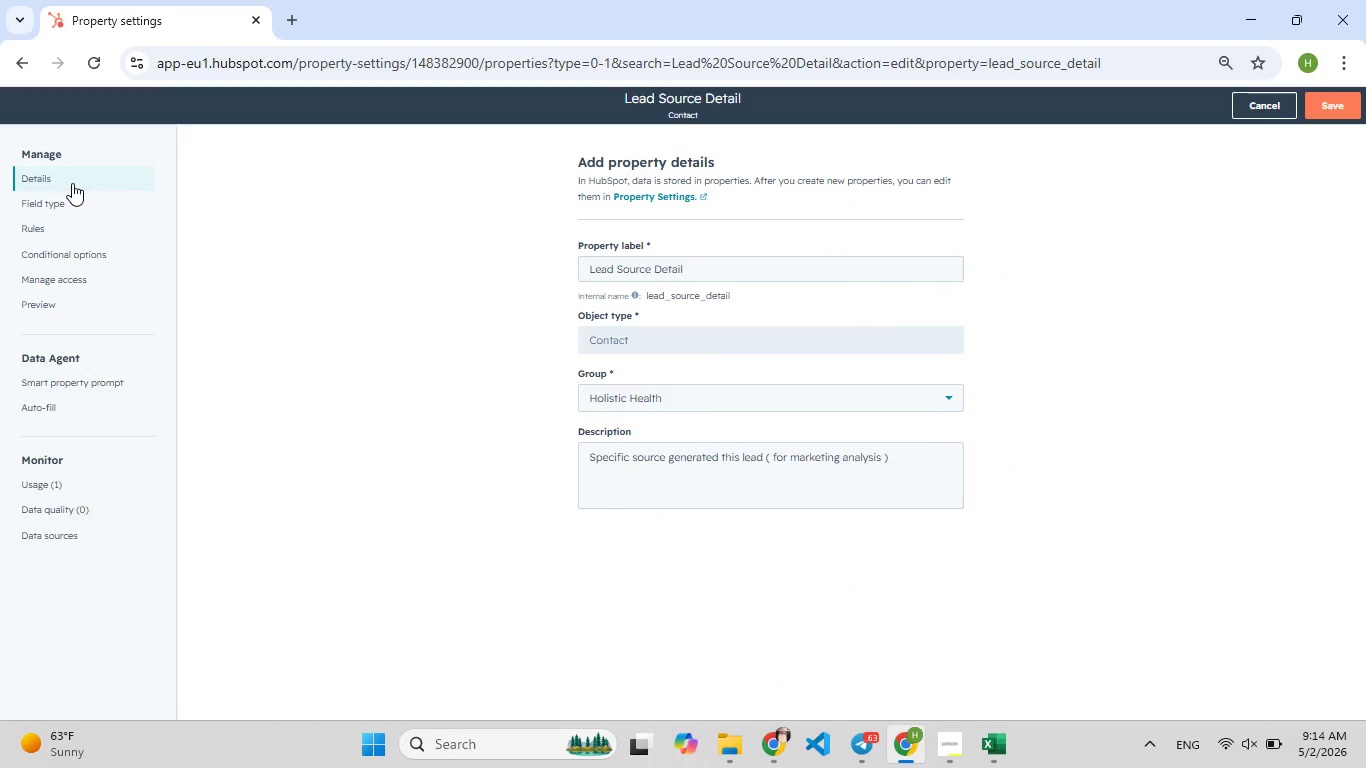 
left_click([614, 481])
 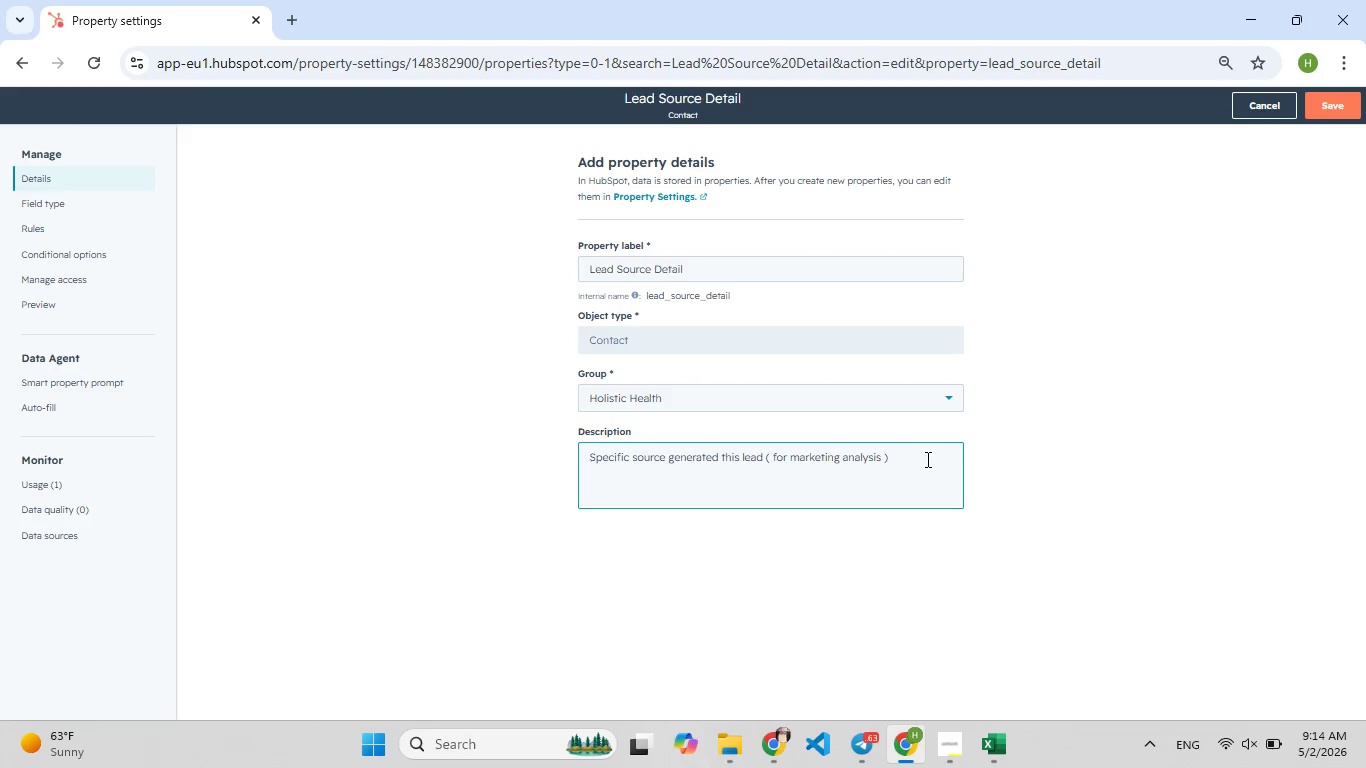 
left_click_drag(start_coordinate=[926, 459], to_coordinate=[513, 461])
 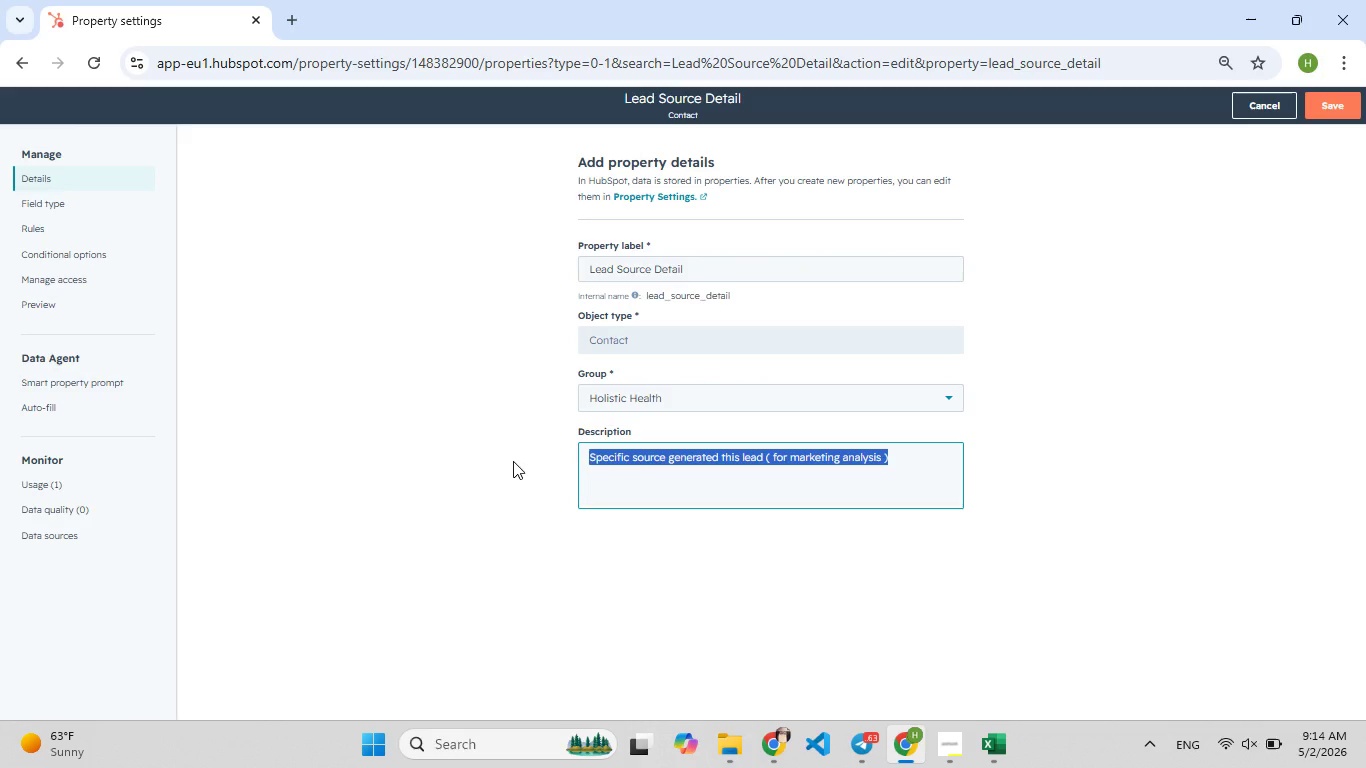 
type(Specific )
 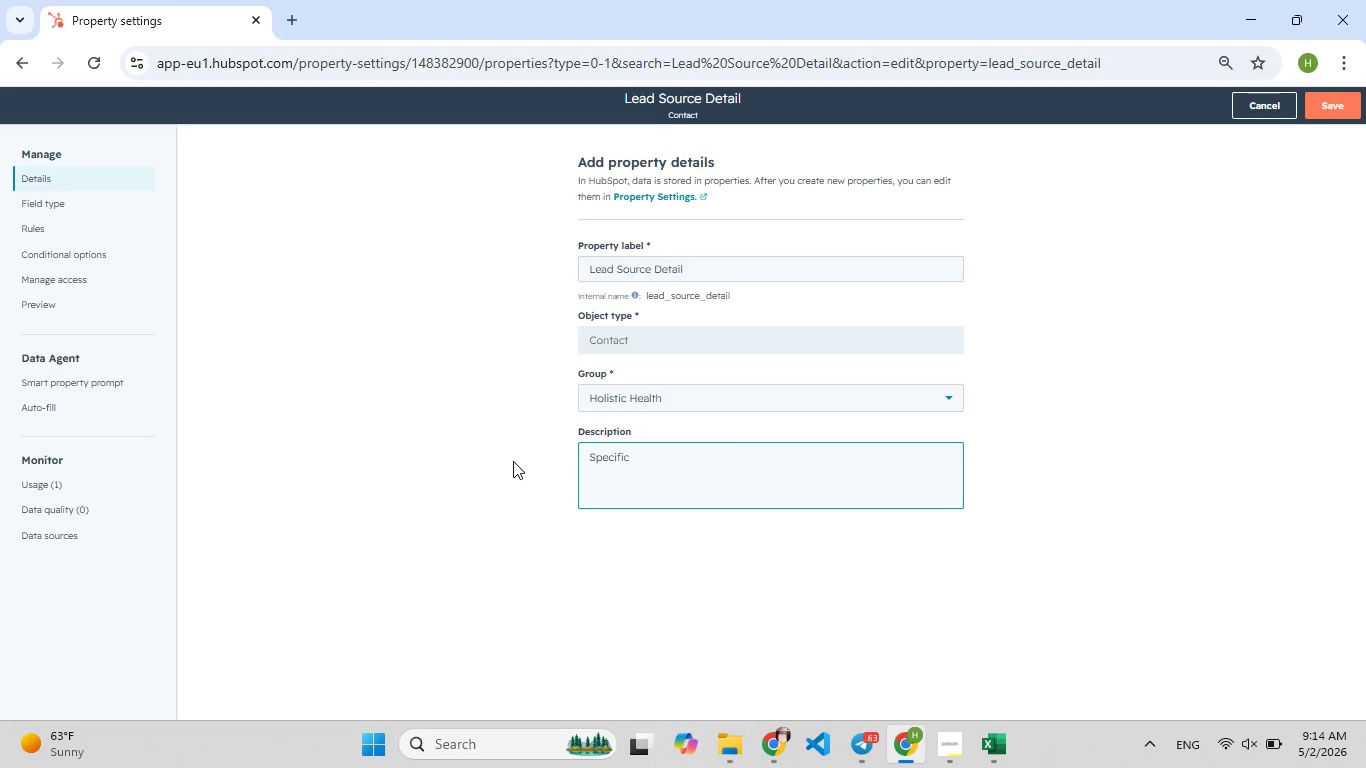 
type(Ch[F7]annel or Refferal )
 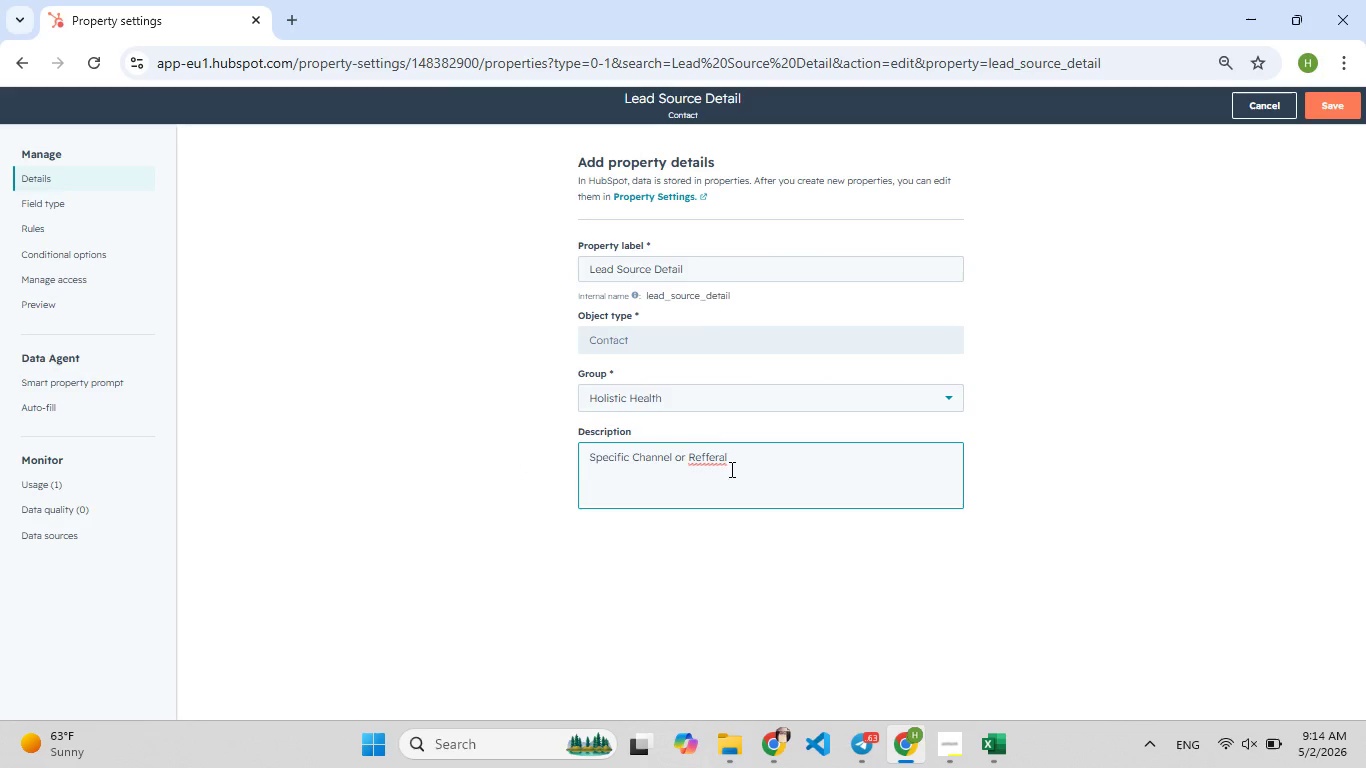 
left_click([709, 458])
 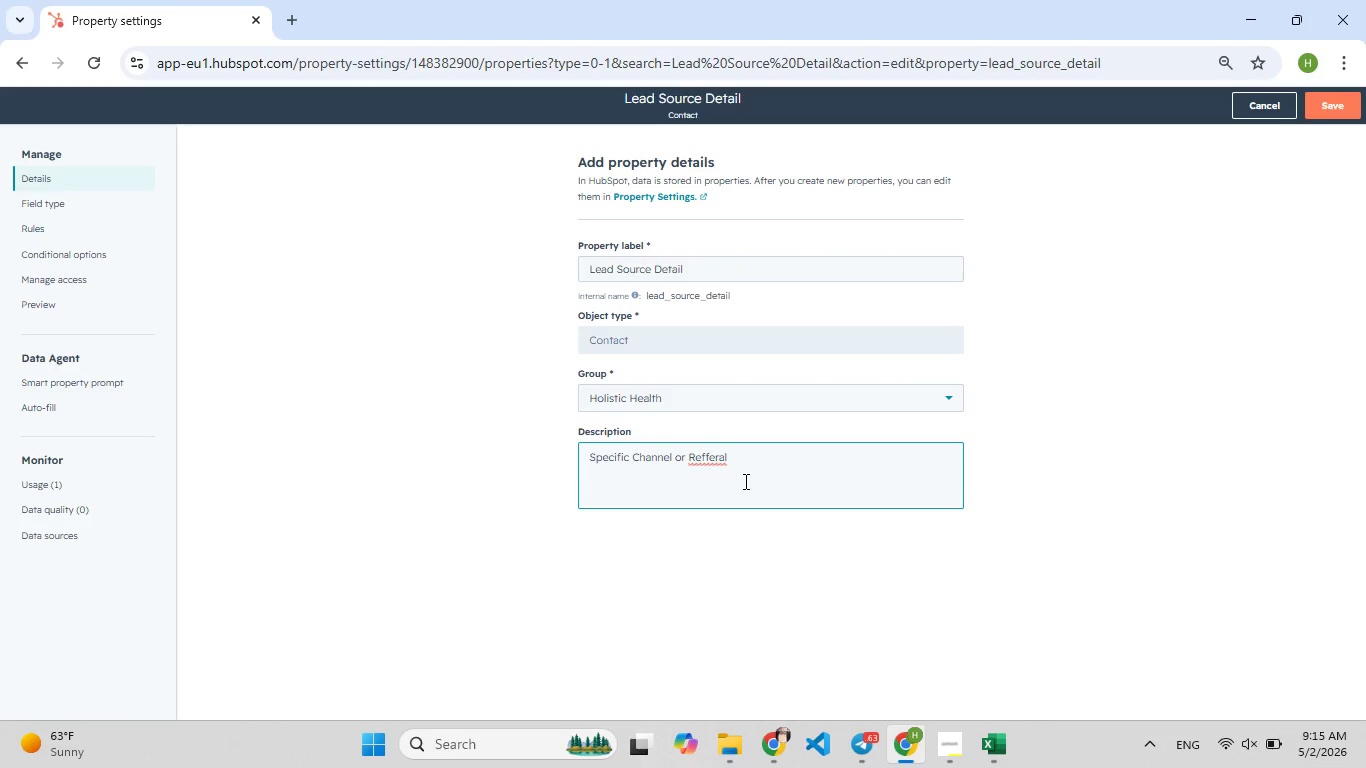 
wait(6.48)
 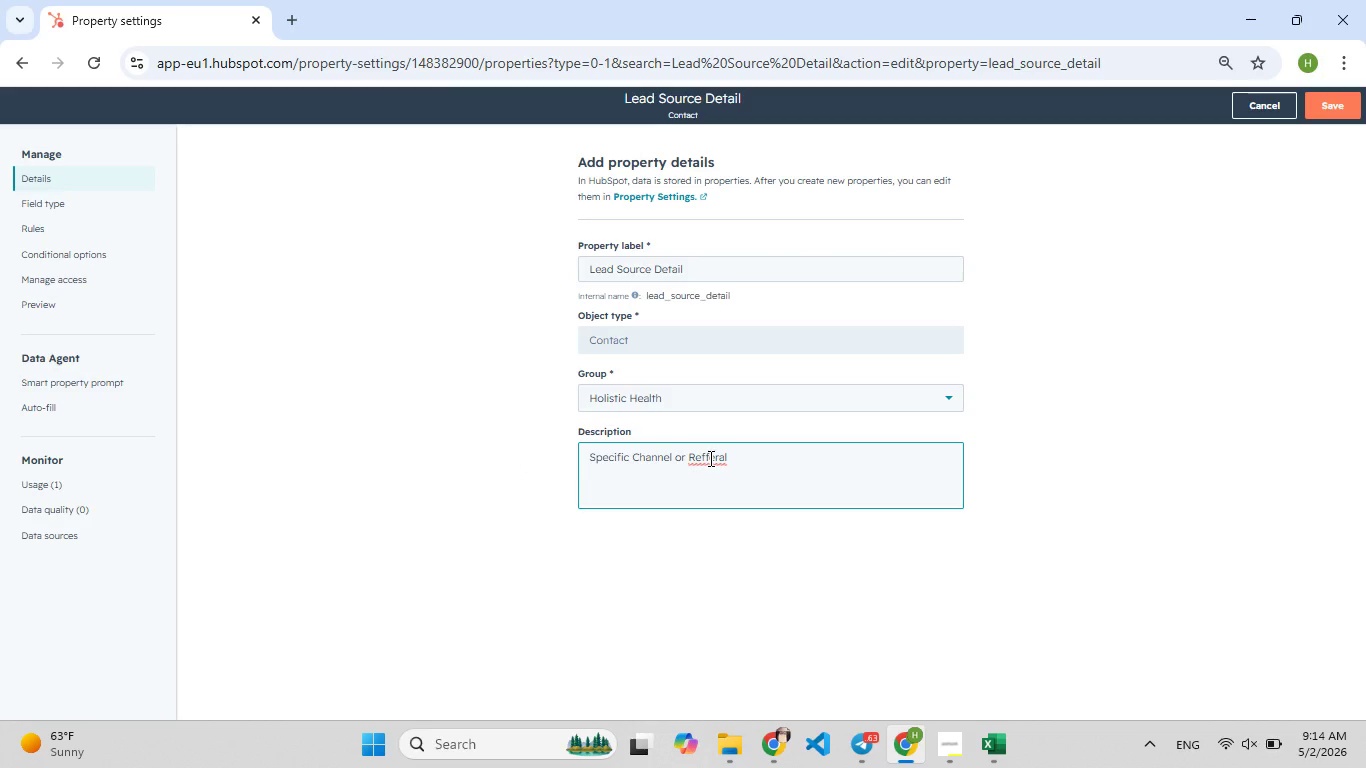 
key(F9)
 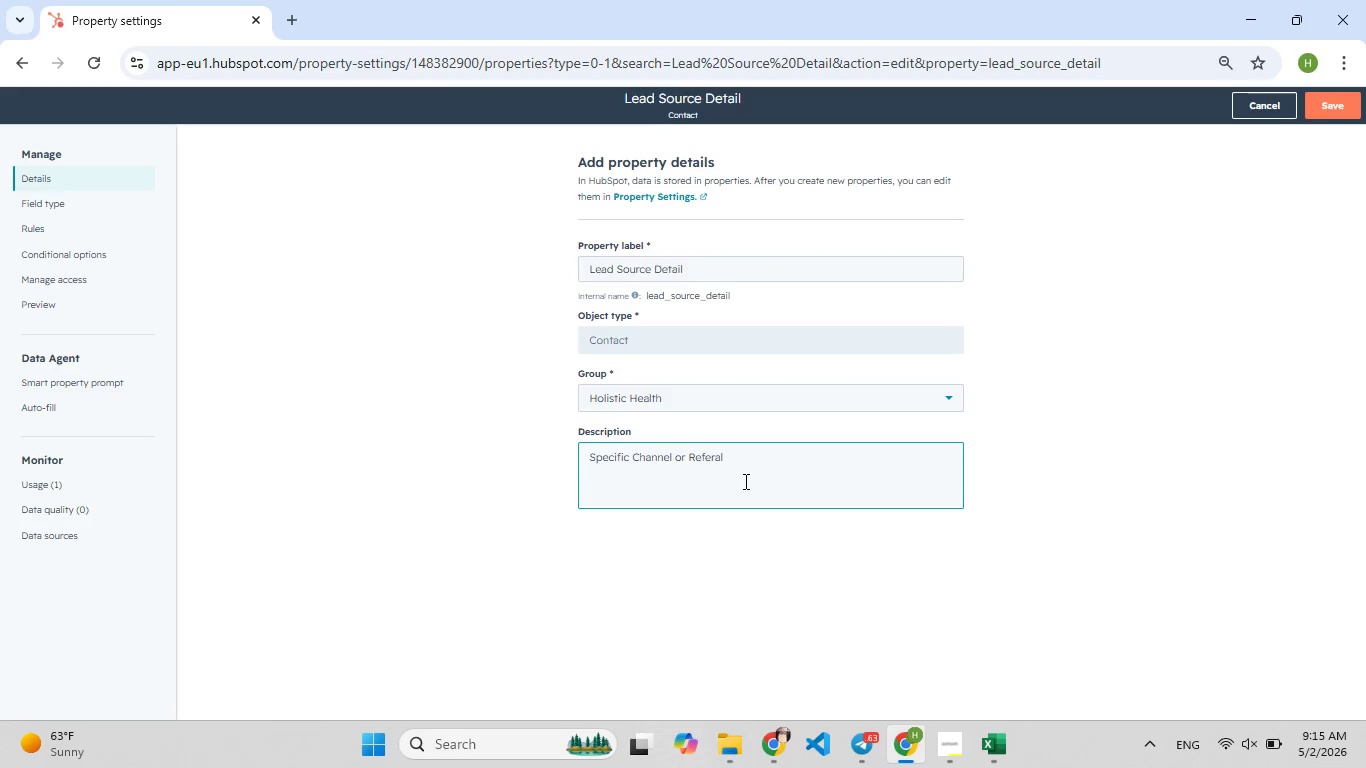 
key(Backspace)
 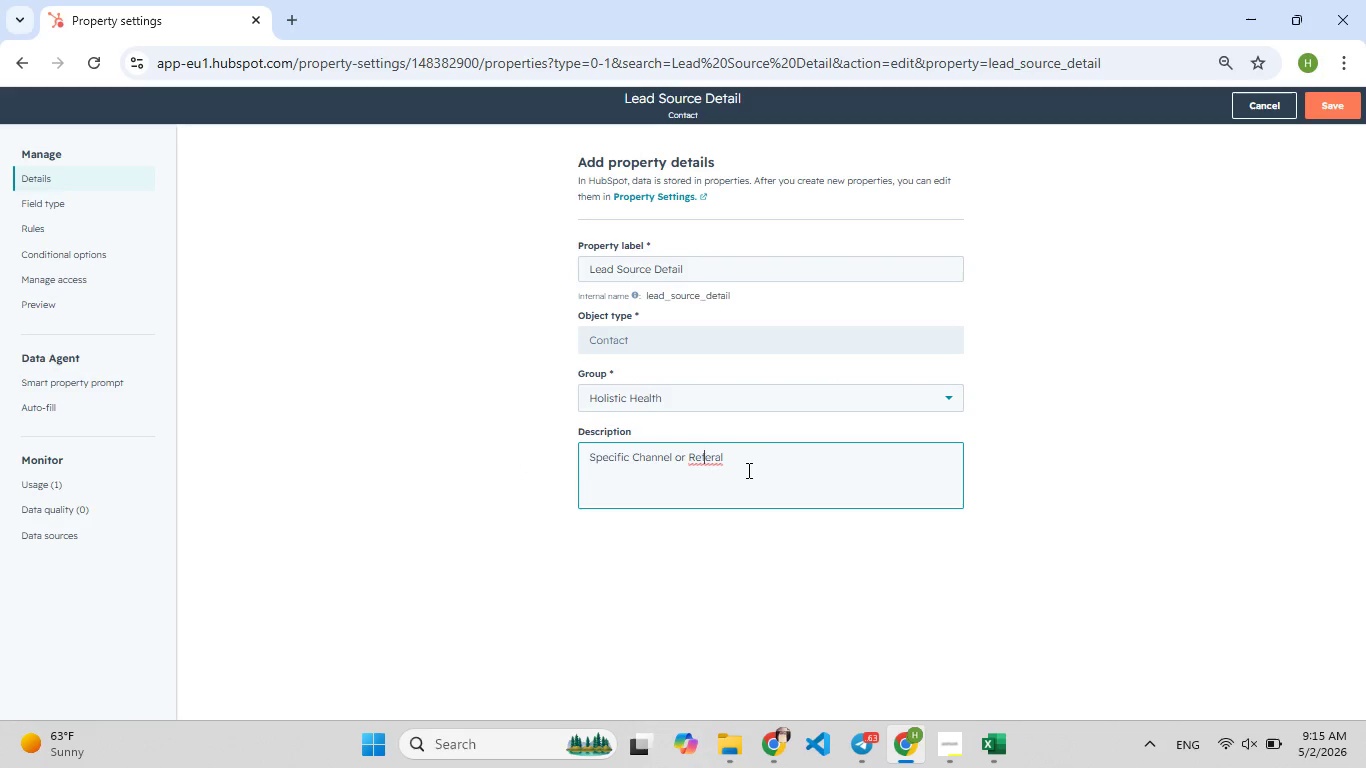 
left_click([747, 470])
 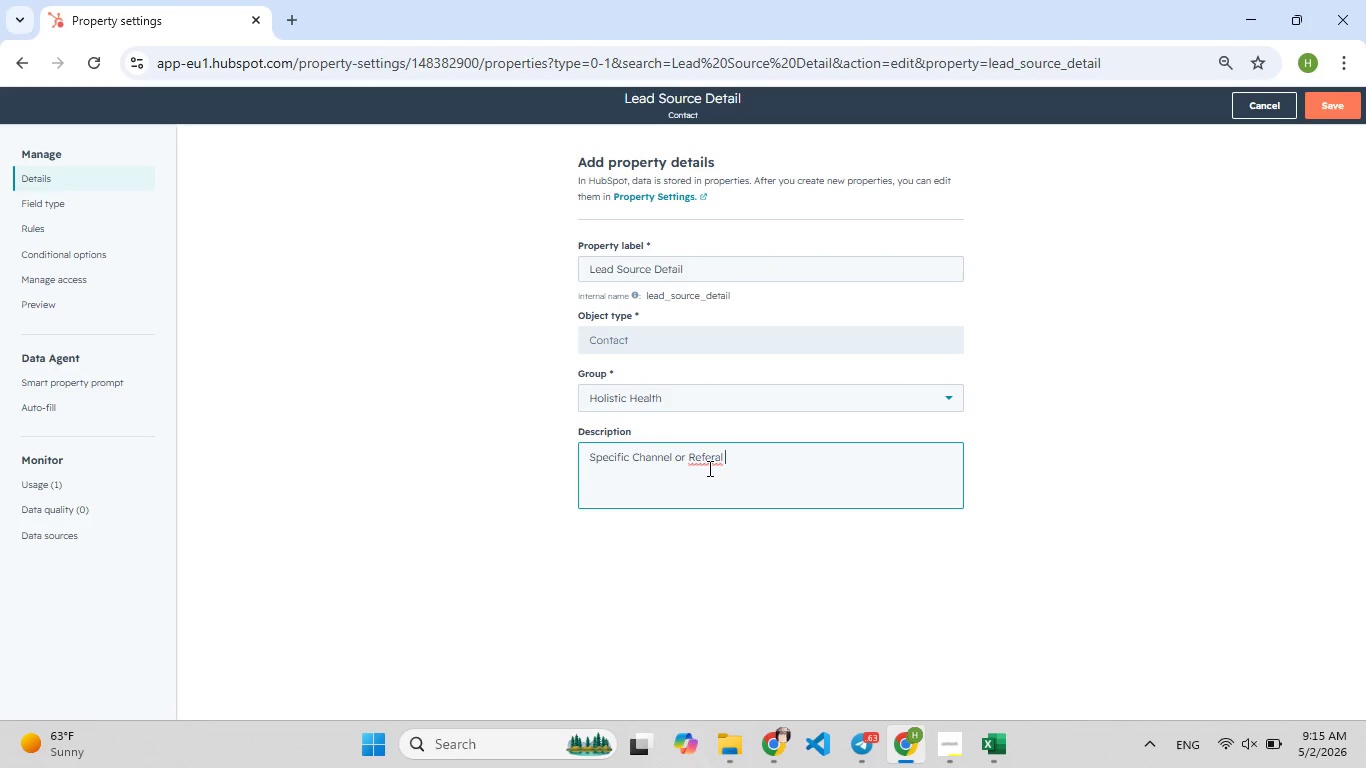 
left_click([712, 461])
 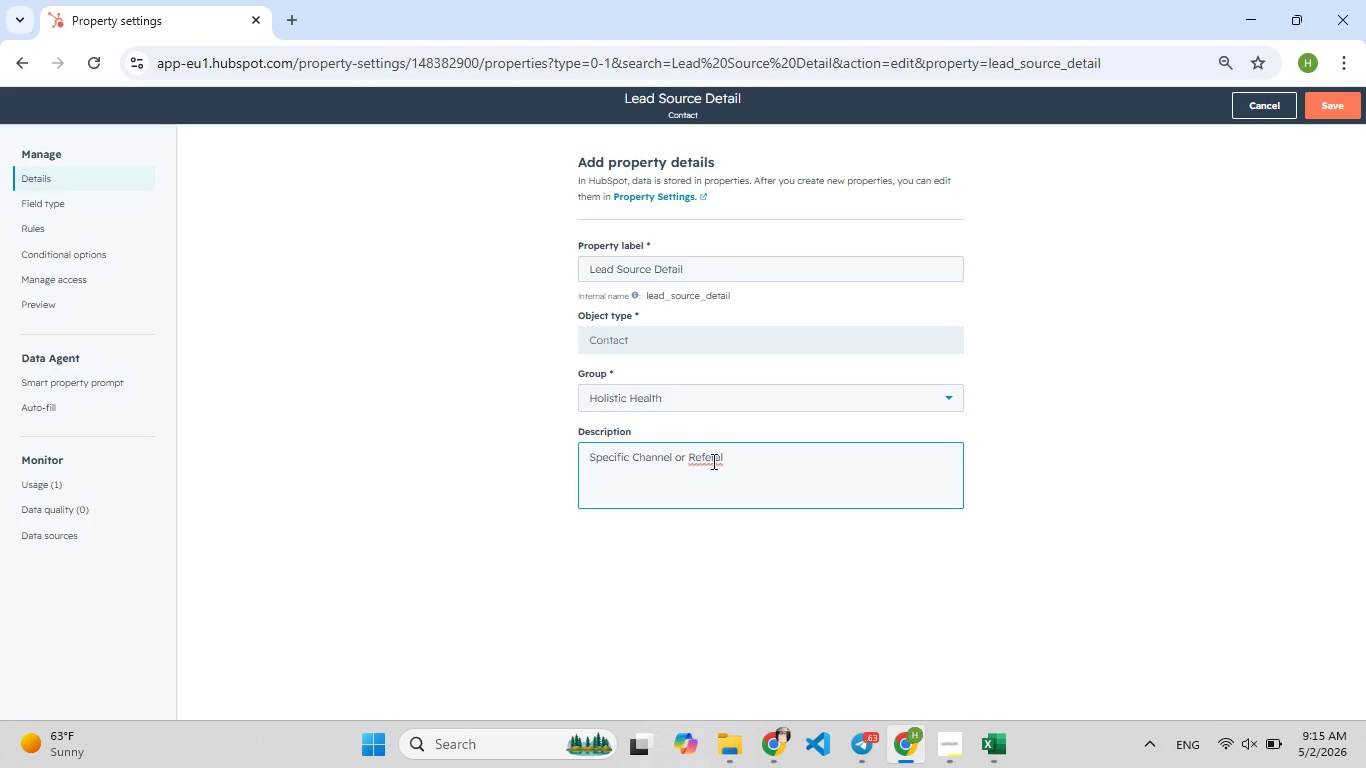 
key(R)
 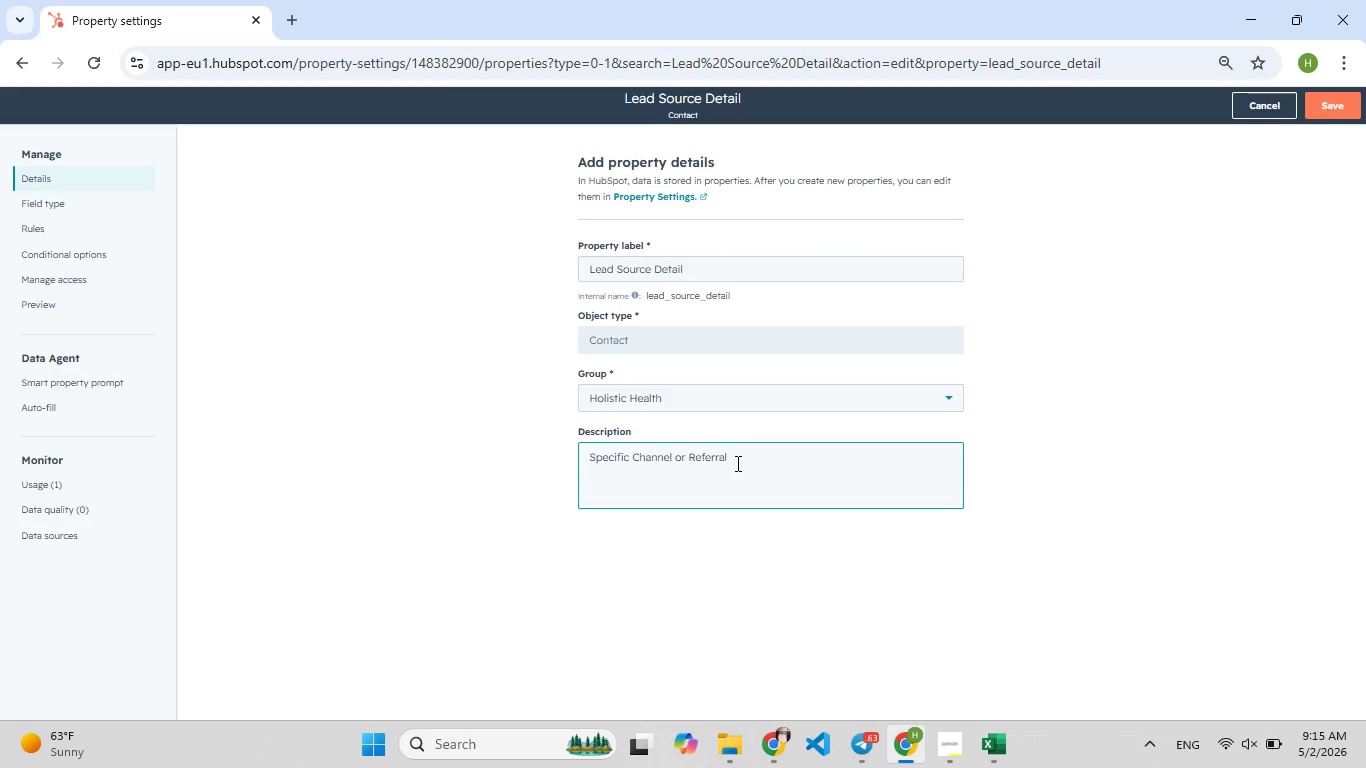 
left_click([736, 463])
 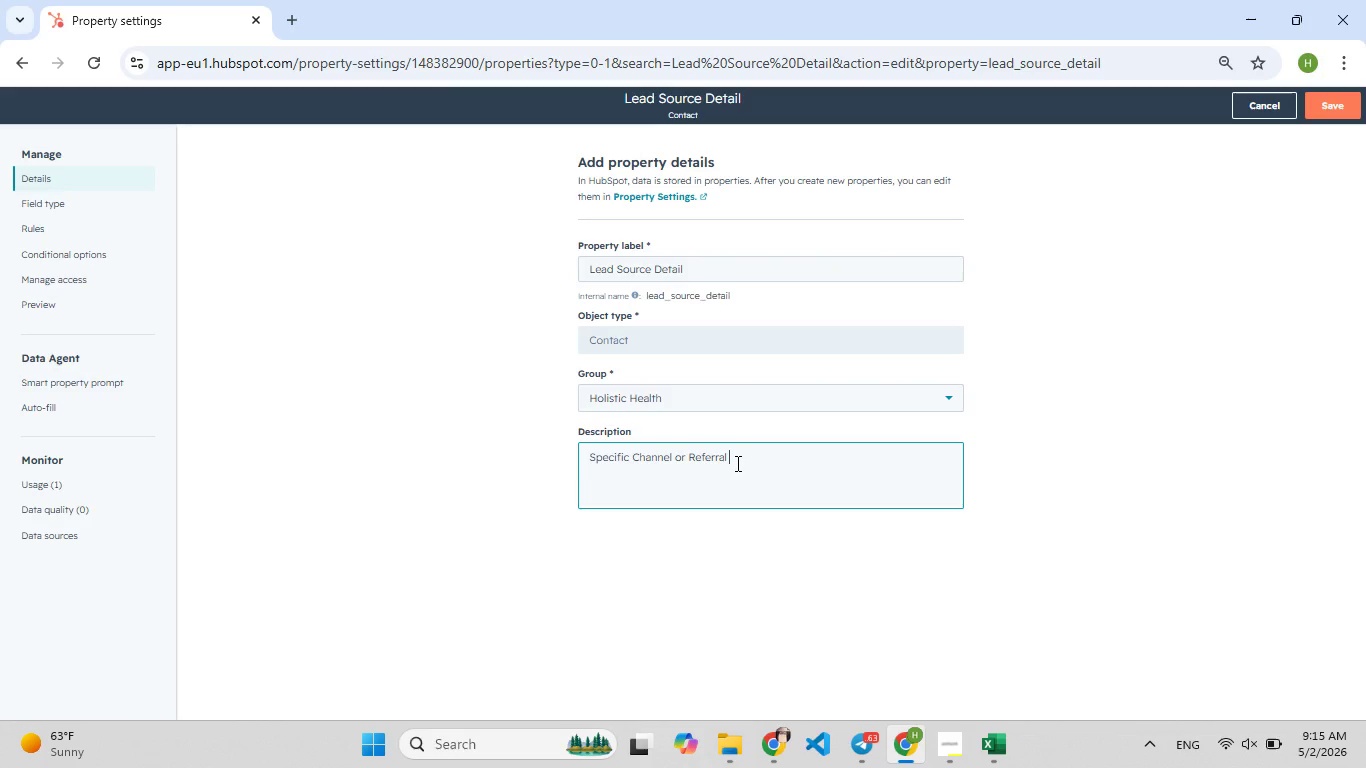 
type( source )
 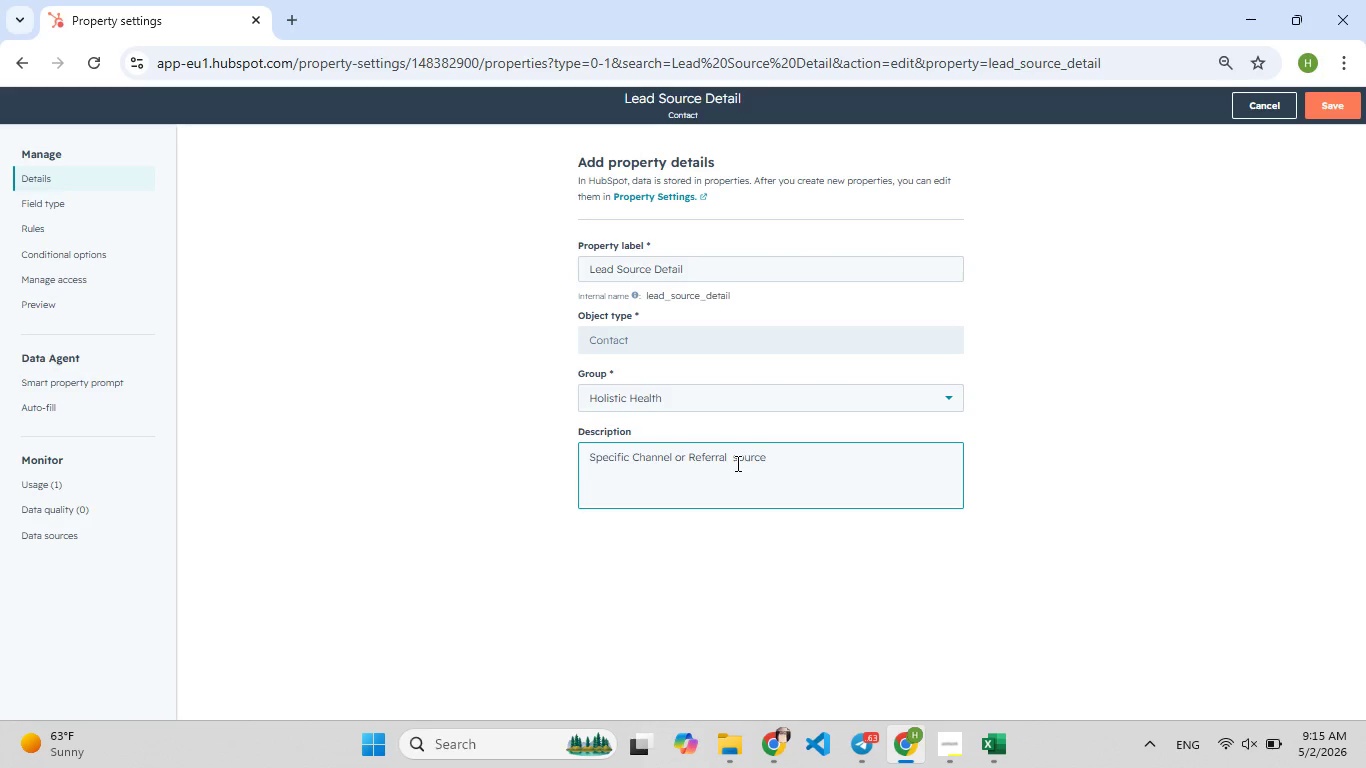 
type(th[F7]at )
 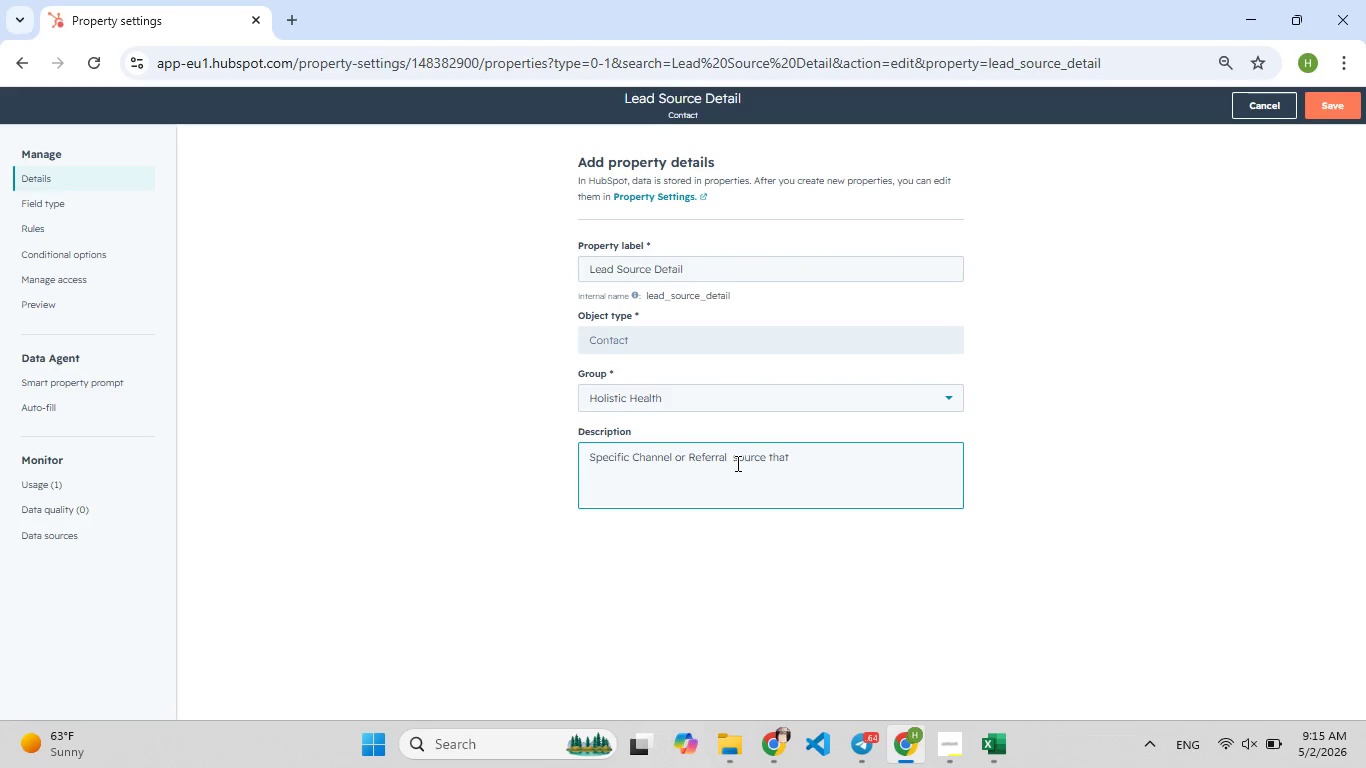 
type(brou[F8]g[F7]ht t[F7]he)
 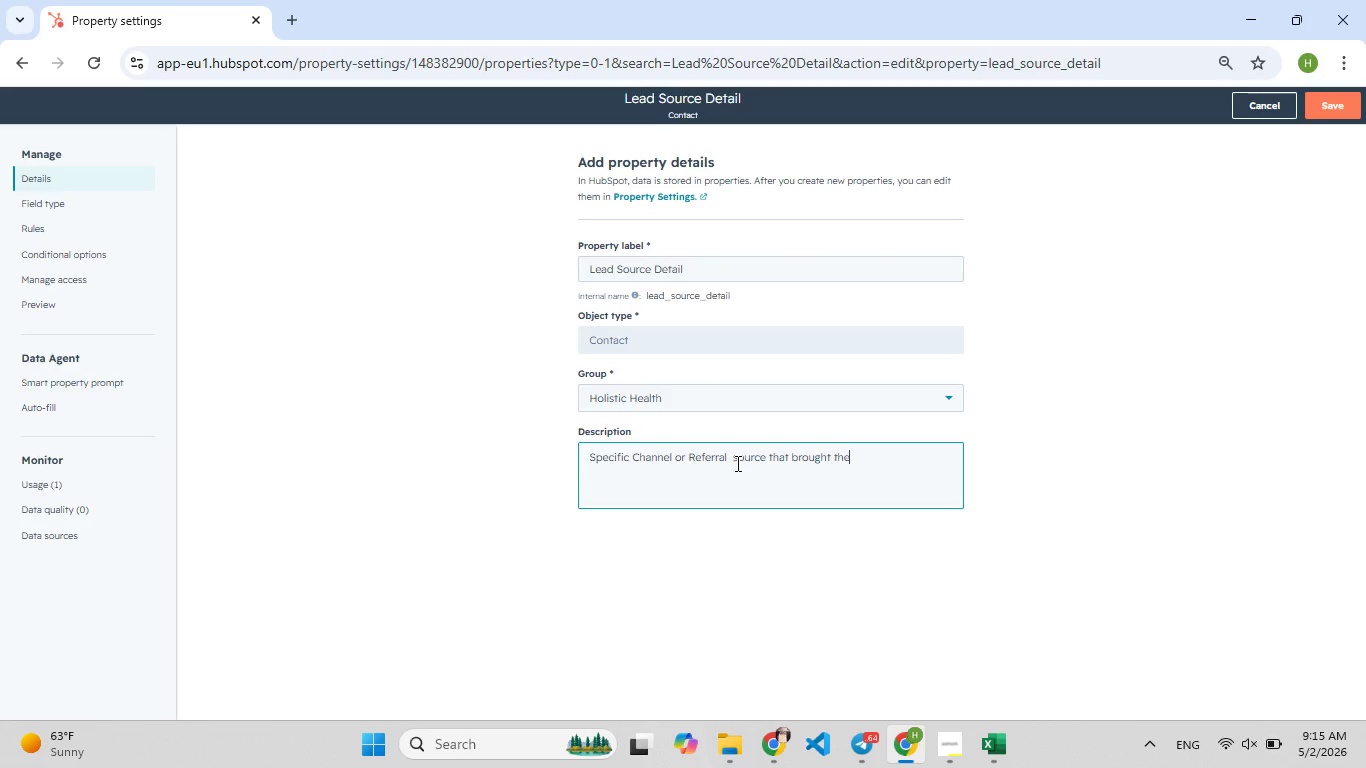 
wait(9.42)
 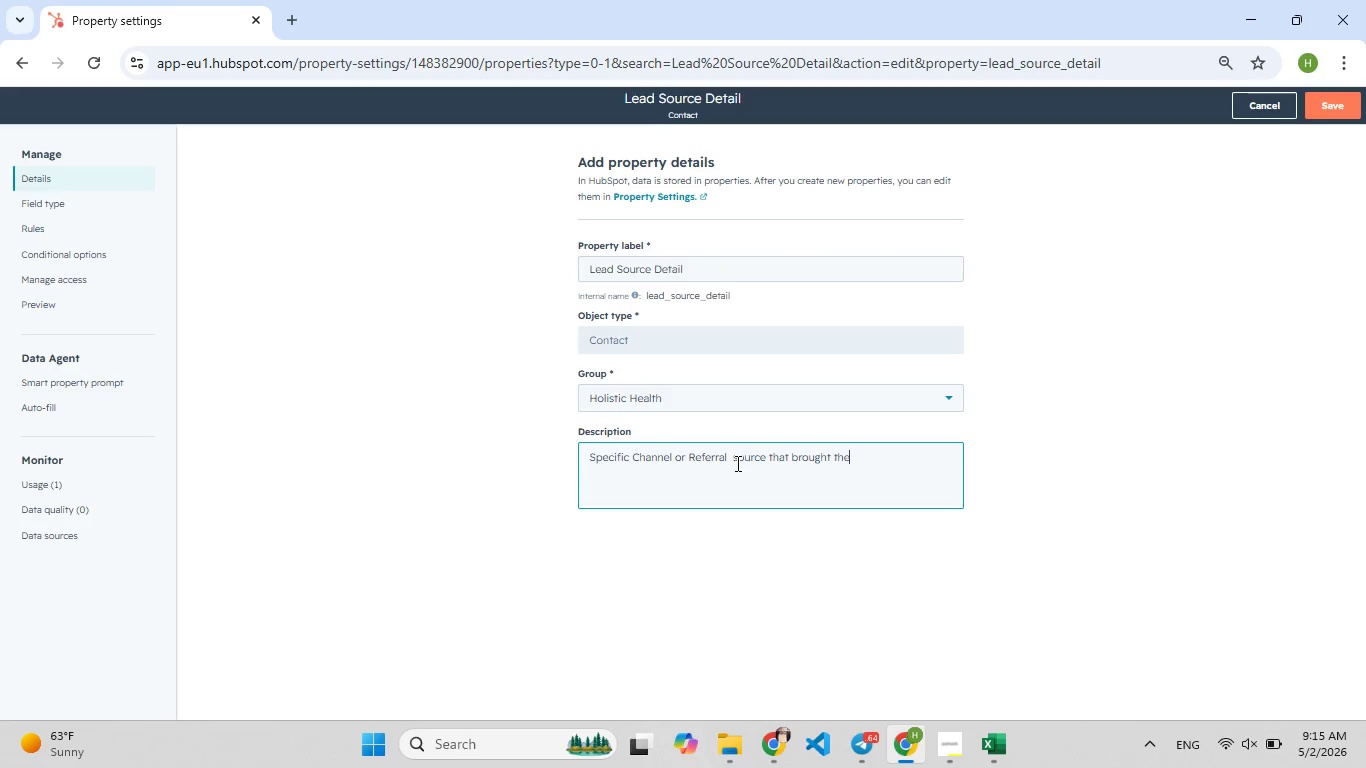 
type(contact)
 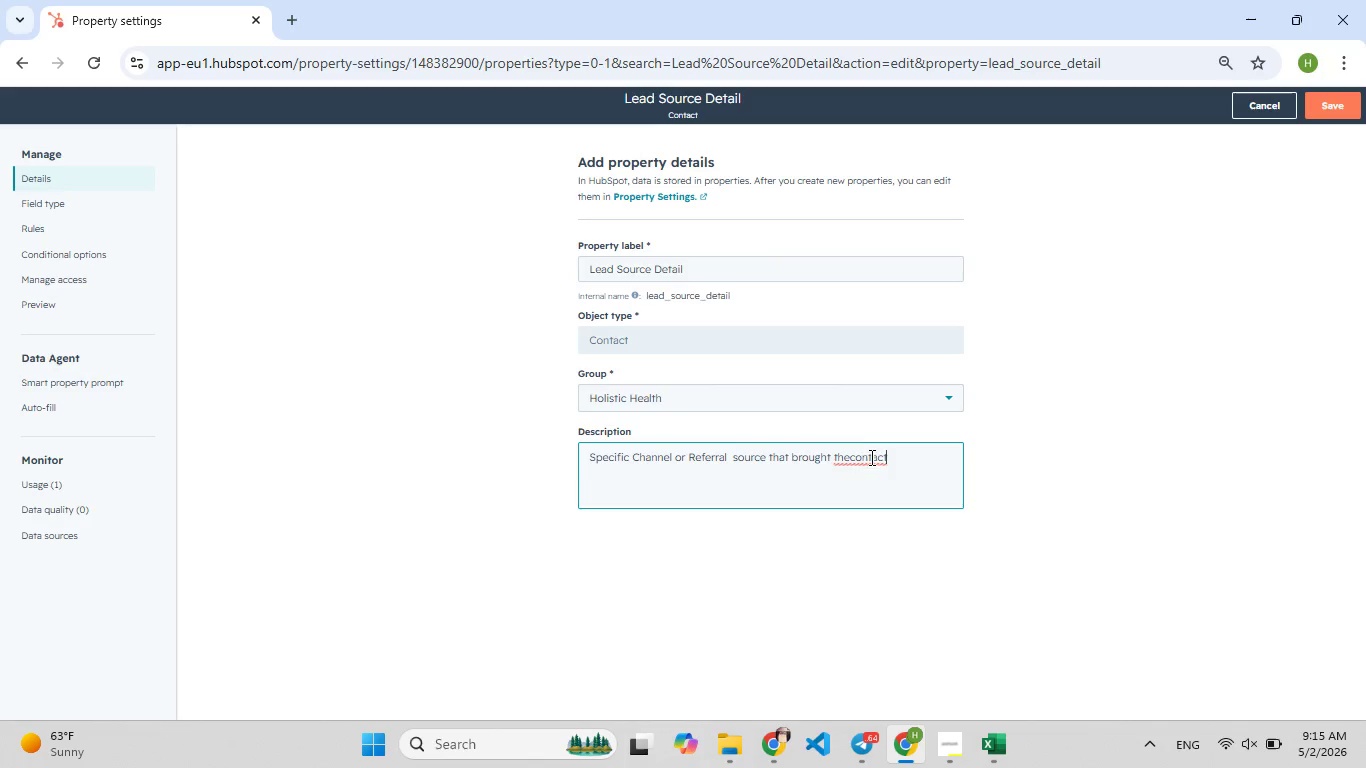 
left_click([847, 452])
 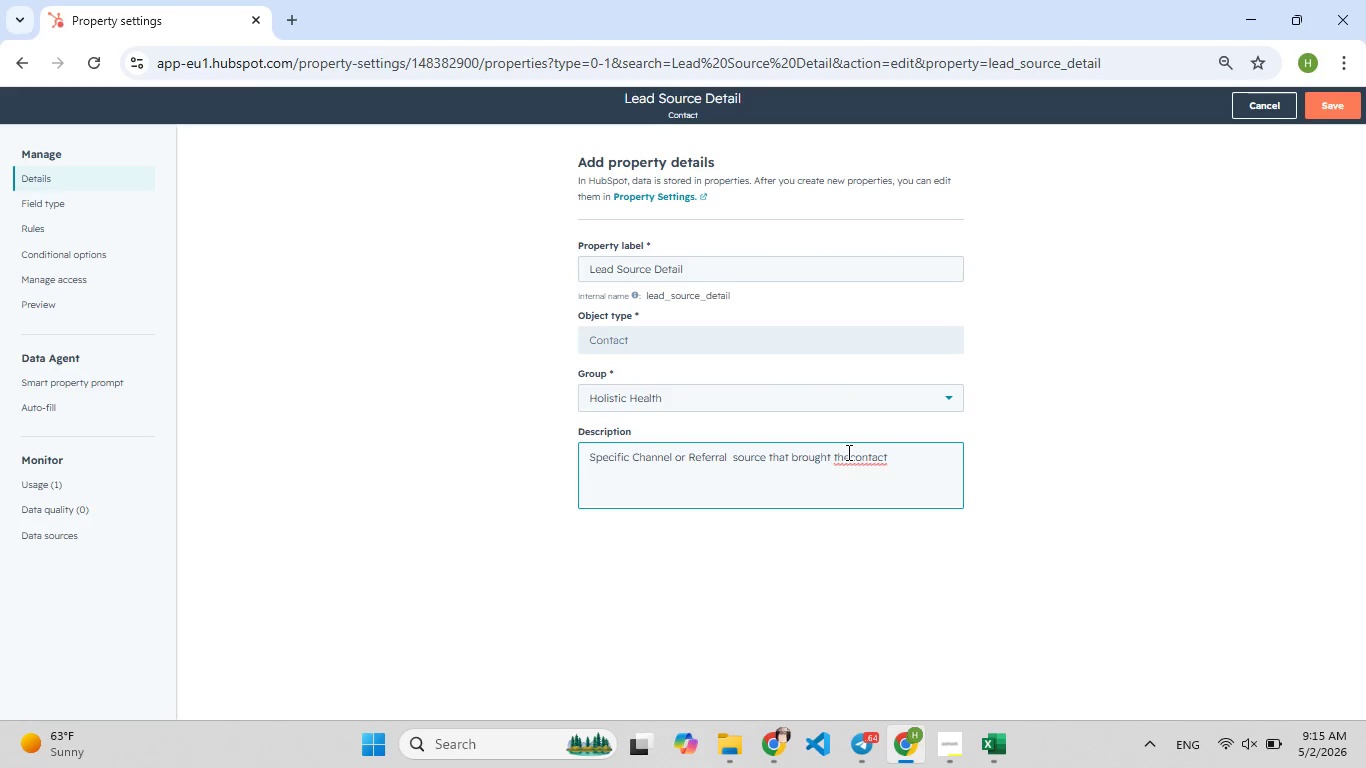 
key(Space)
 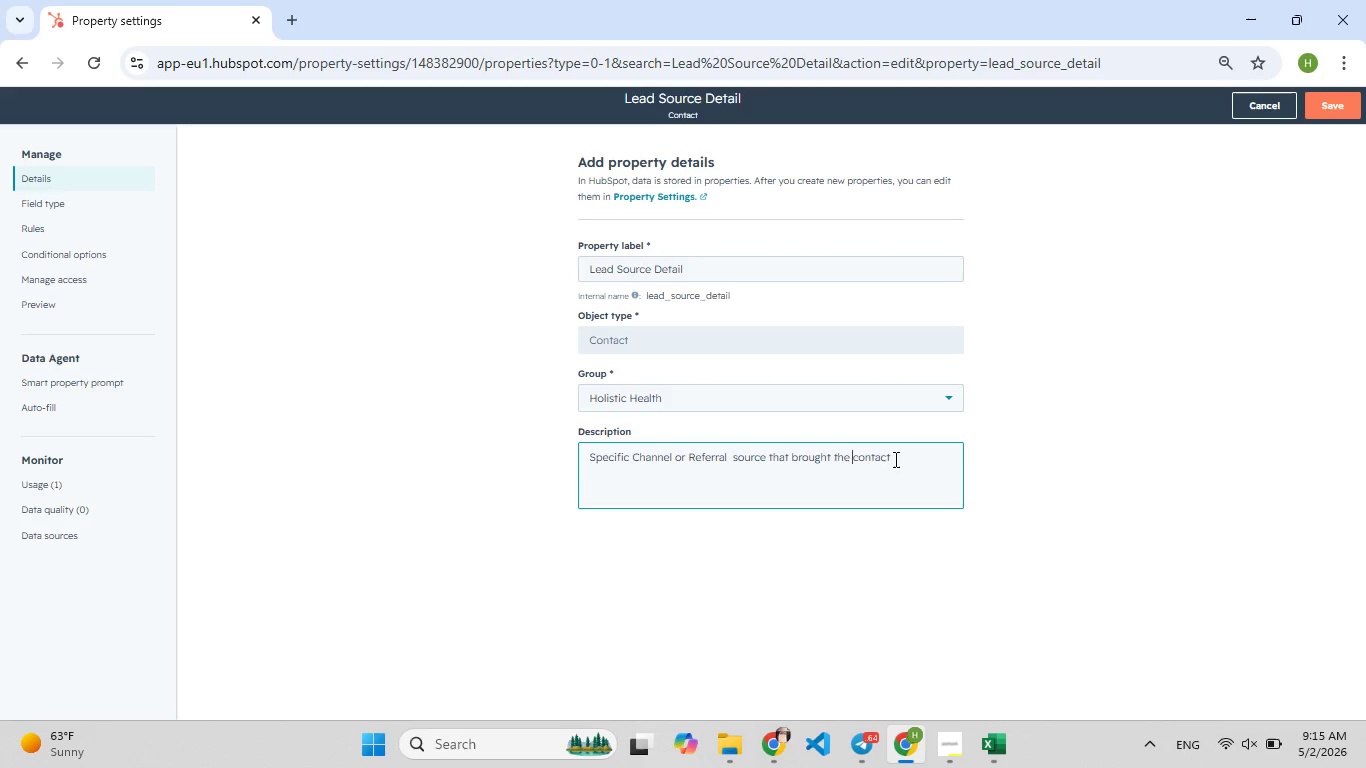 
left_click([894, 459])
 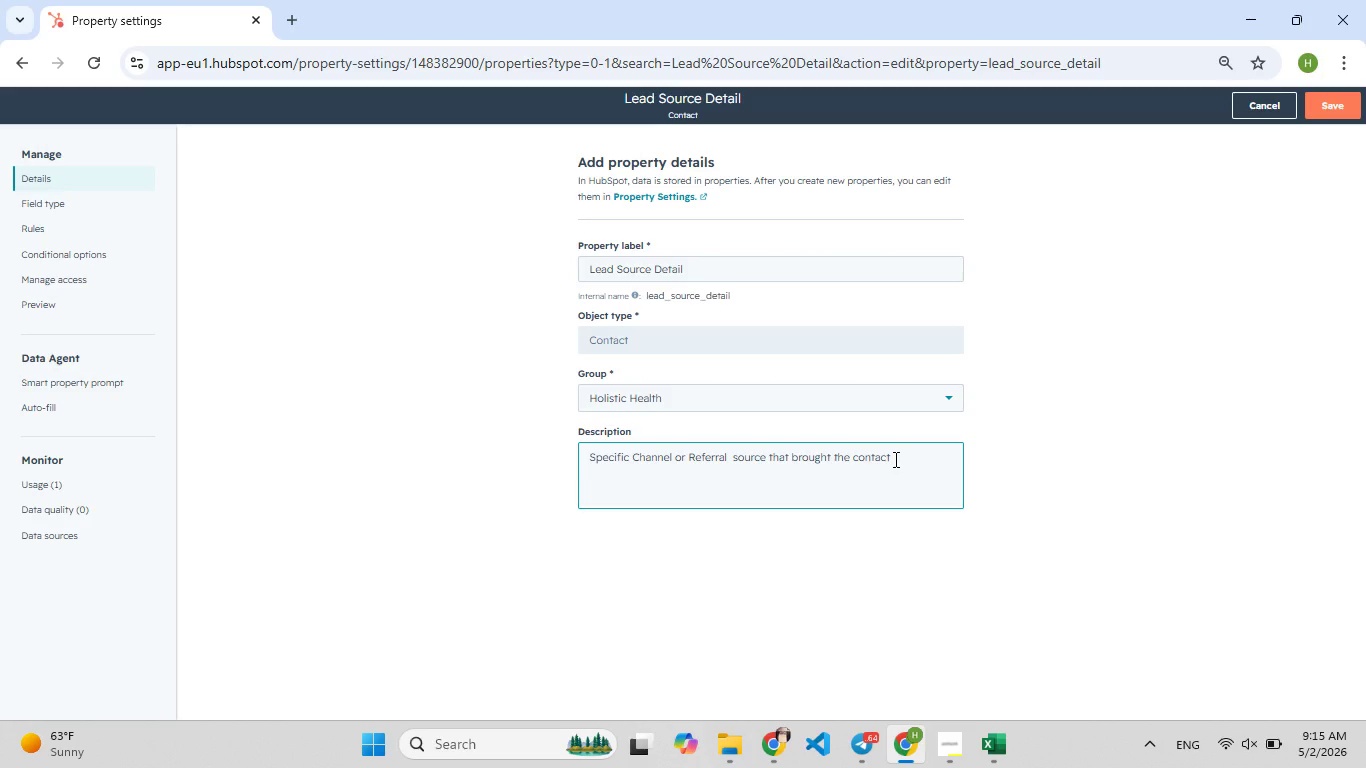 
type( to verdian H[F7]olistics Wellness)
 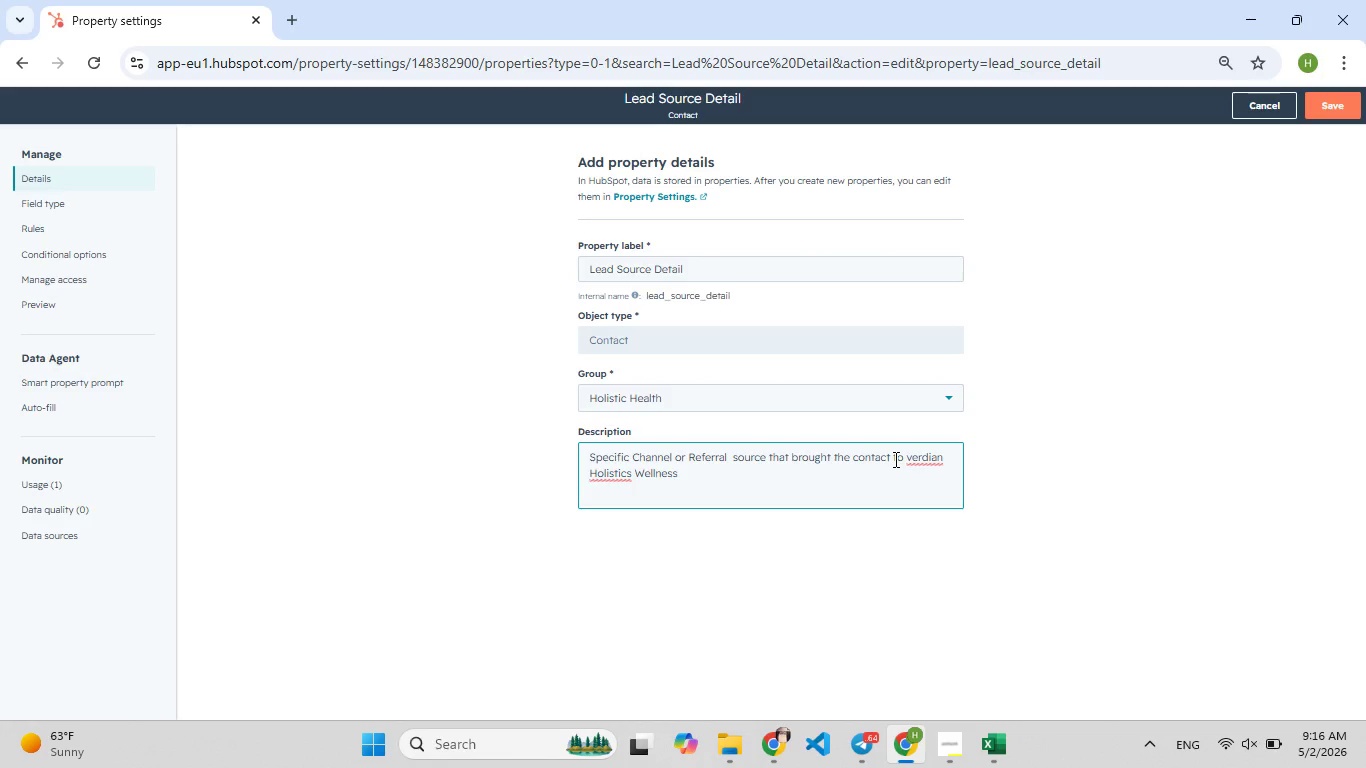 
wait(10.23)
 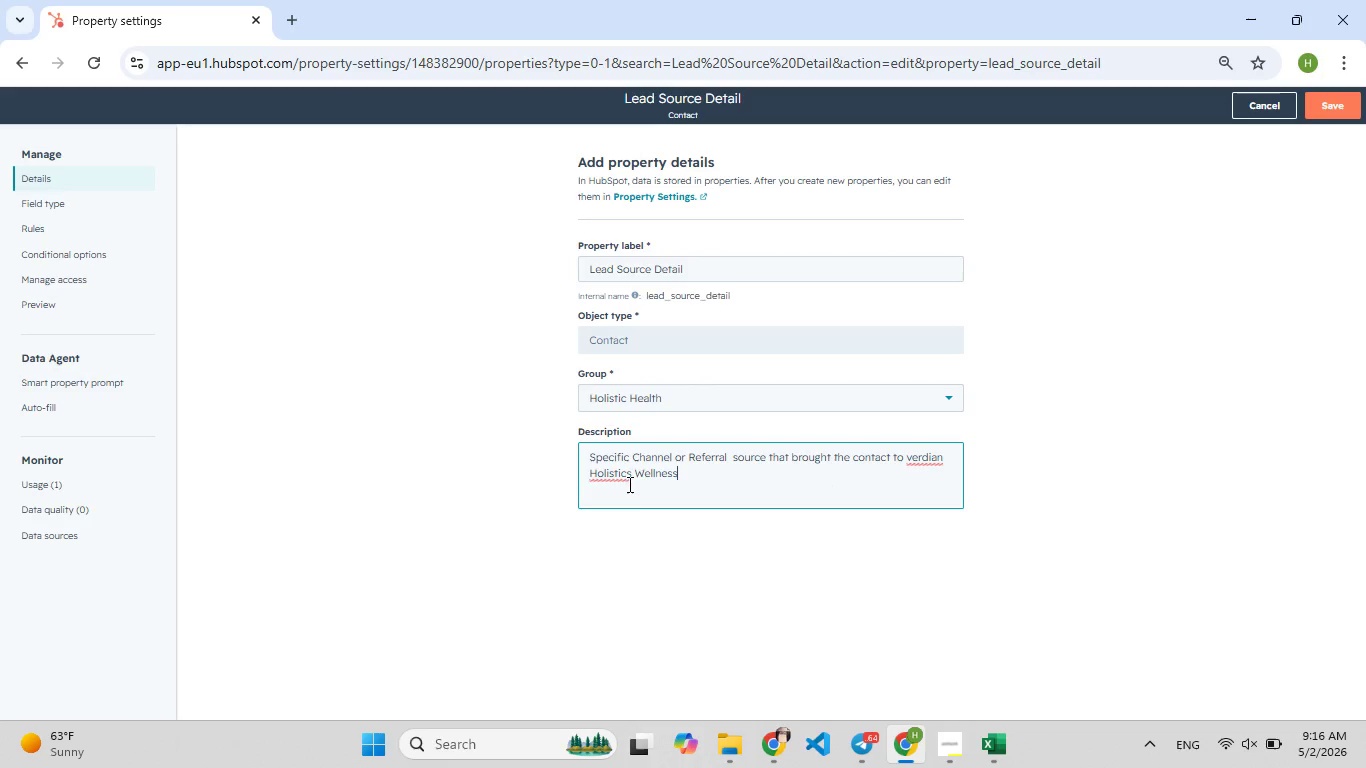 
left_click([627, 471])
 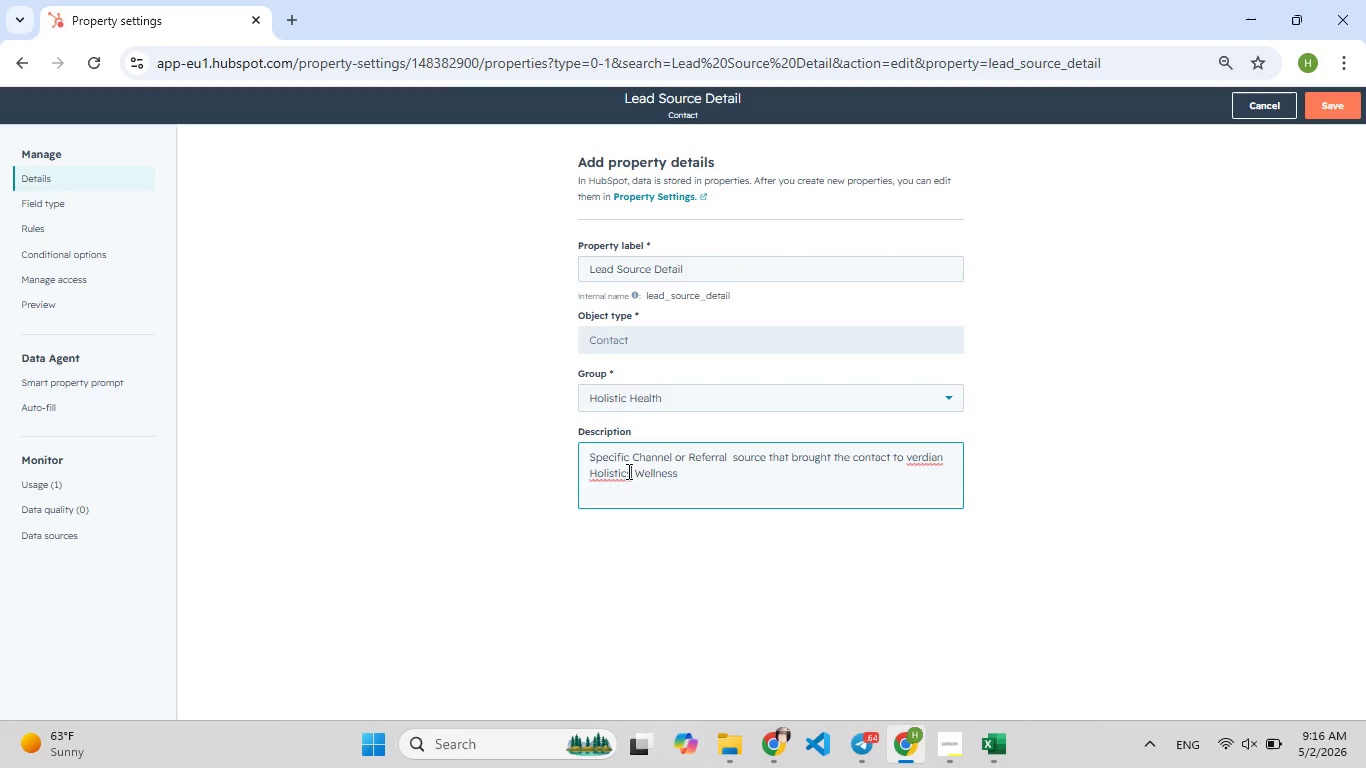 
key(ArrowRight)
 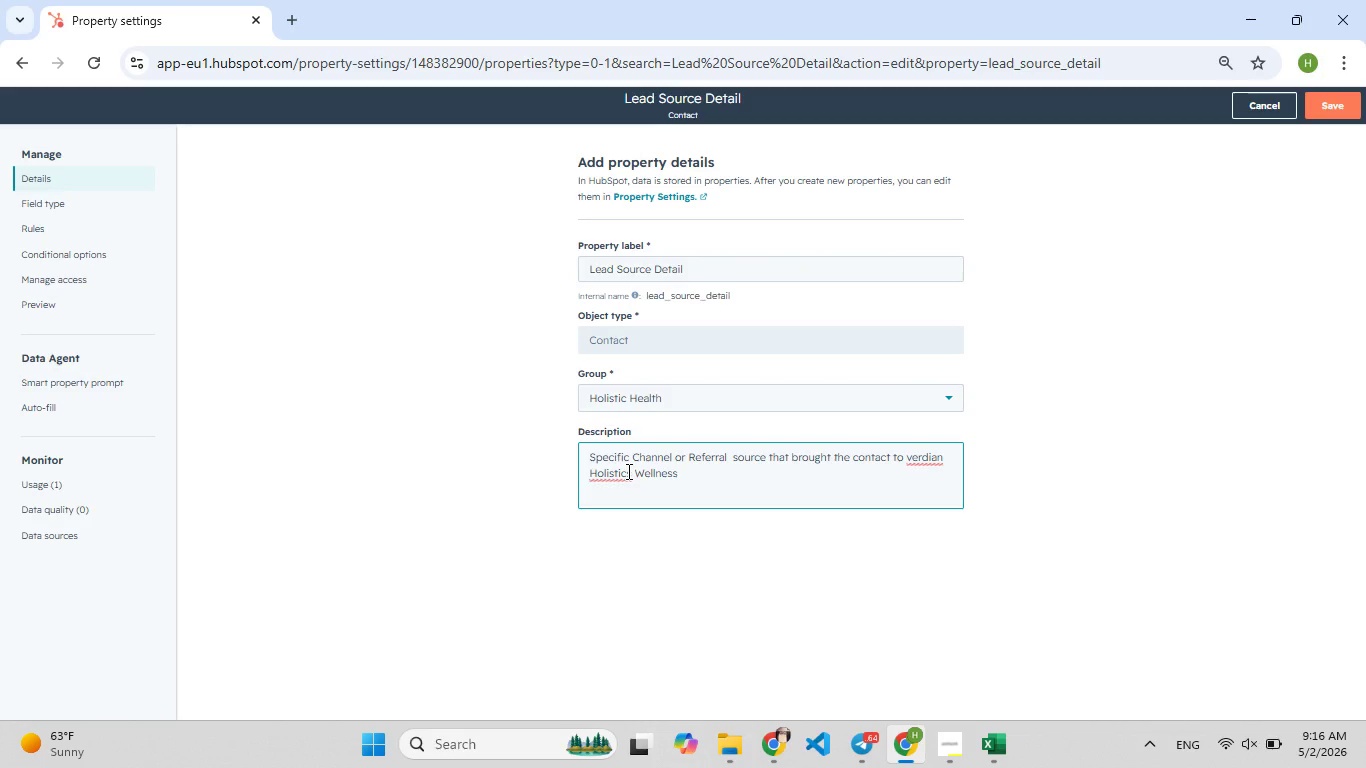 
key(Backspace)
 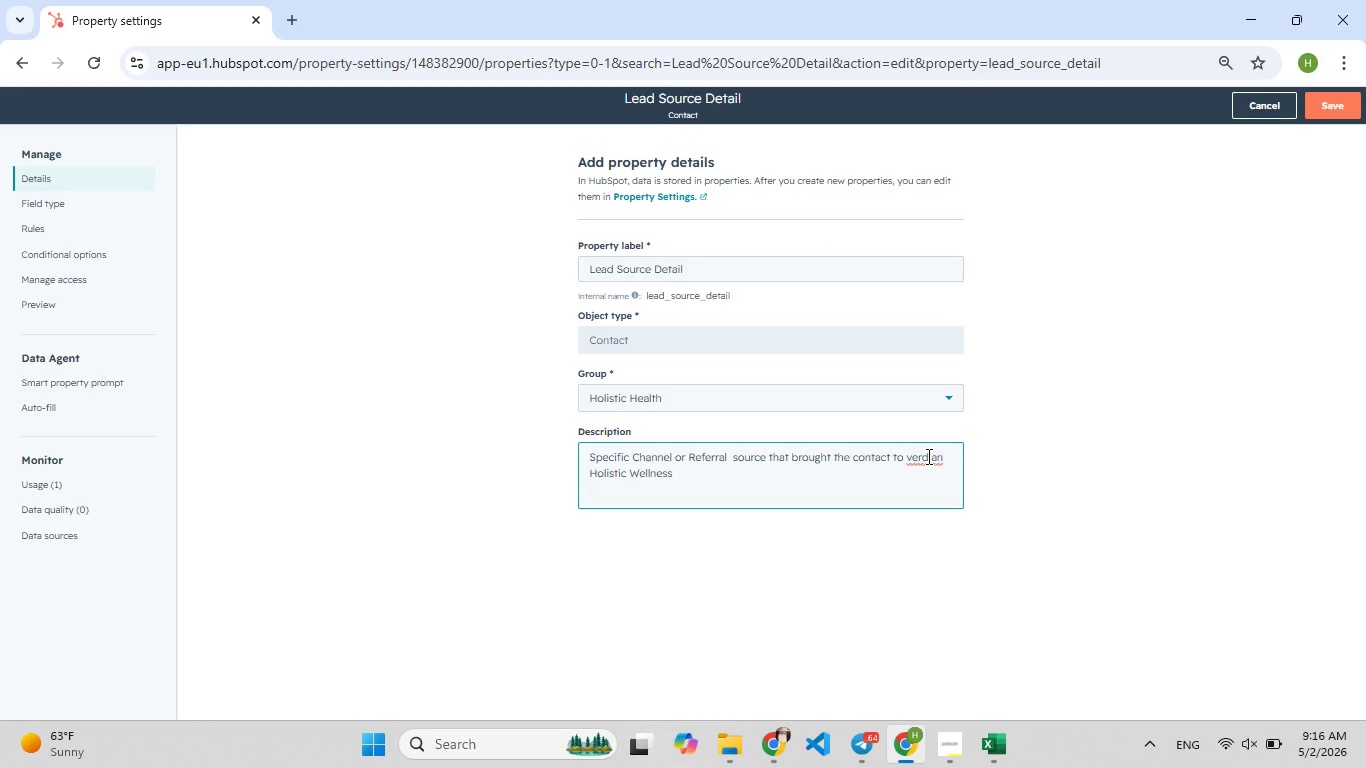 
key(F9)
 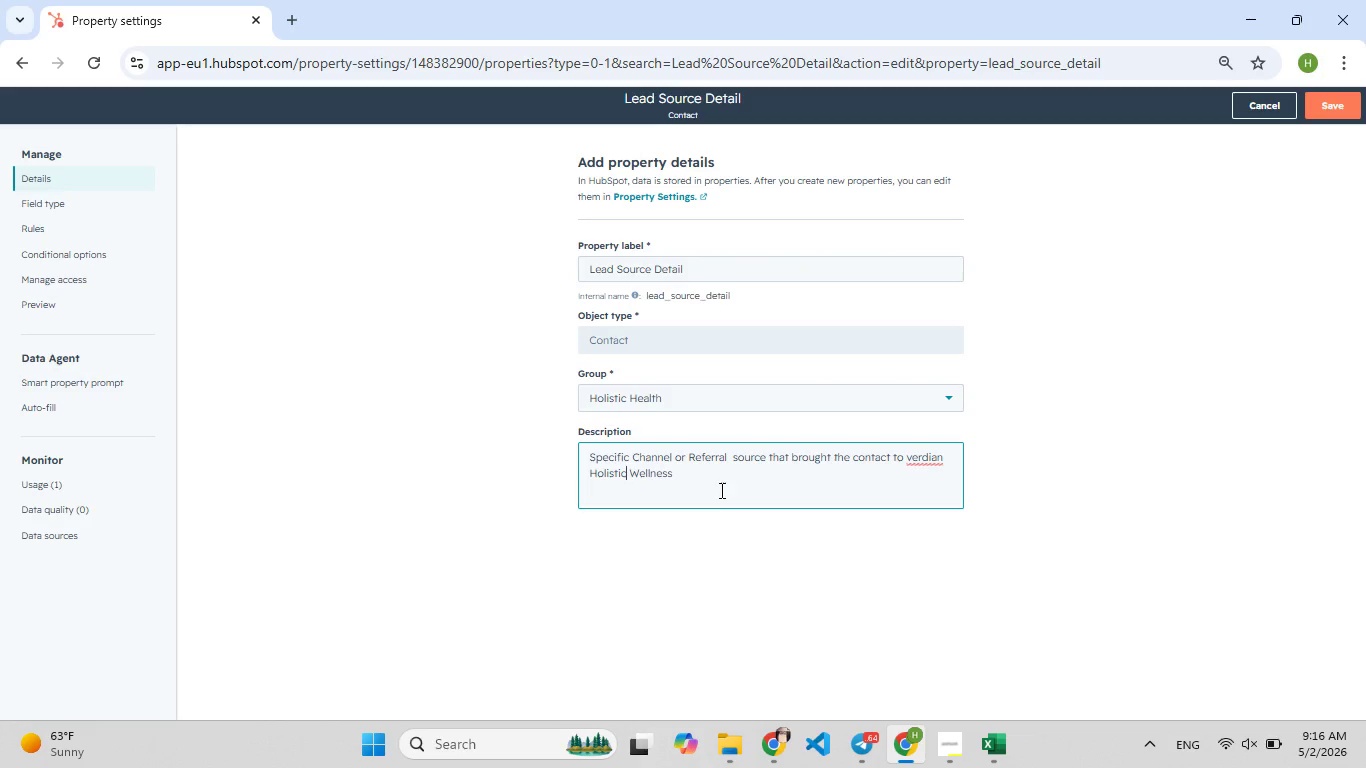 
left_click([923, 452])
 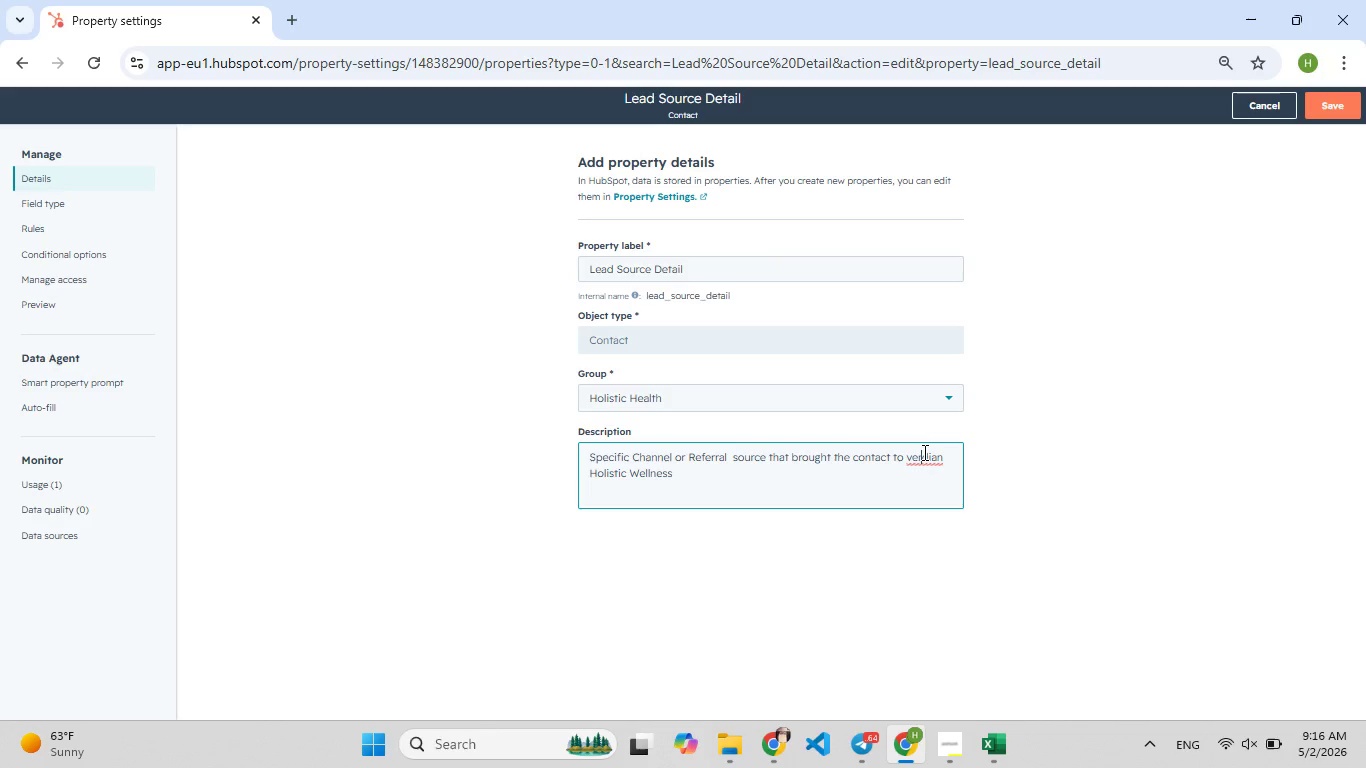 
key(I)
 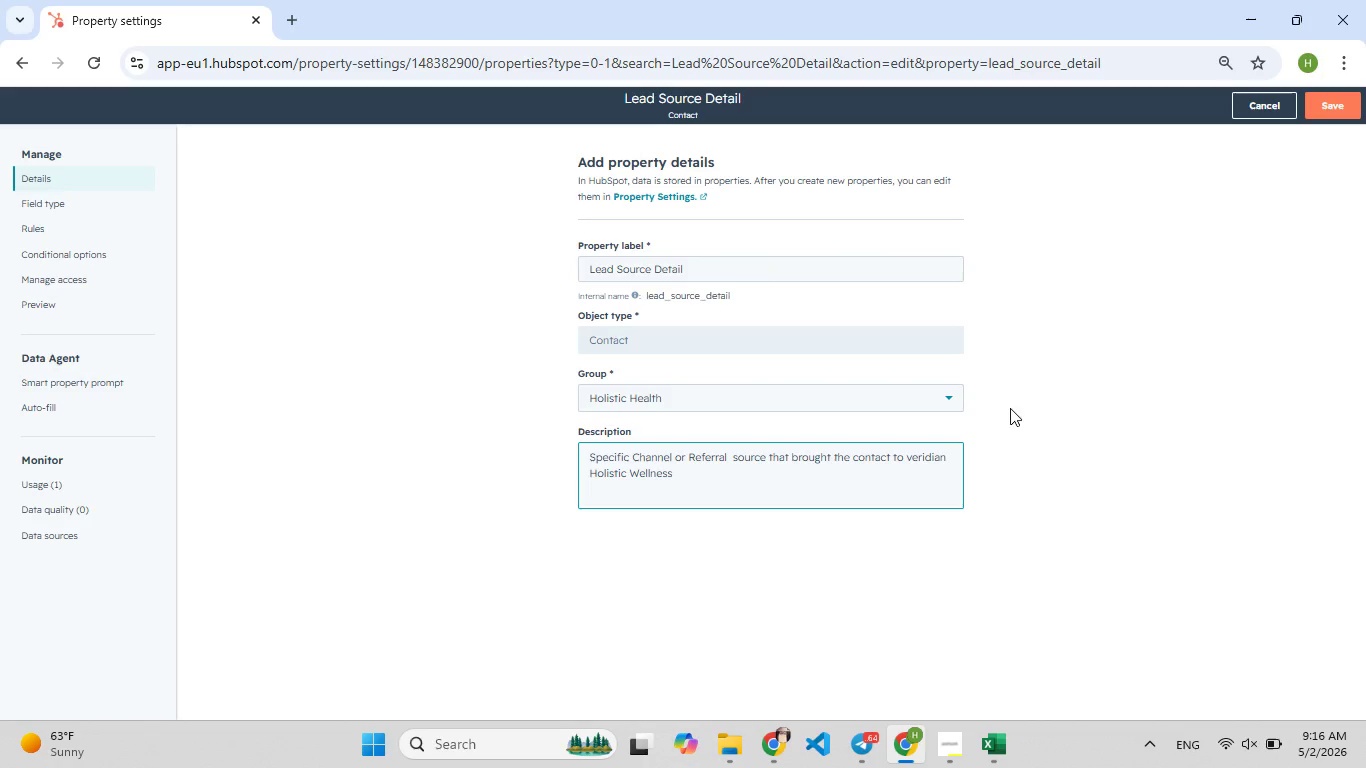 
left_click([1335, 97])
 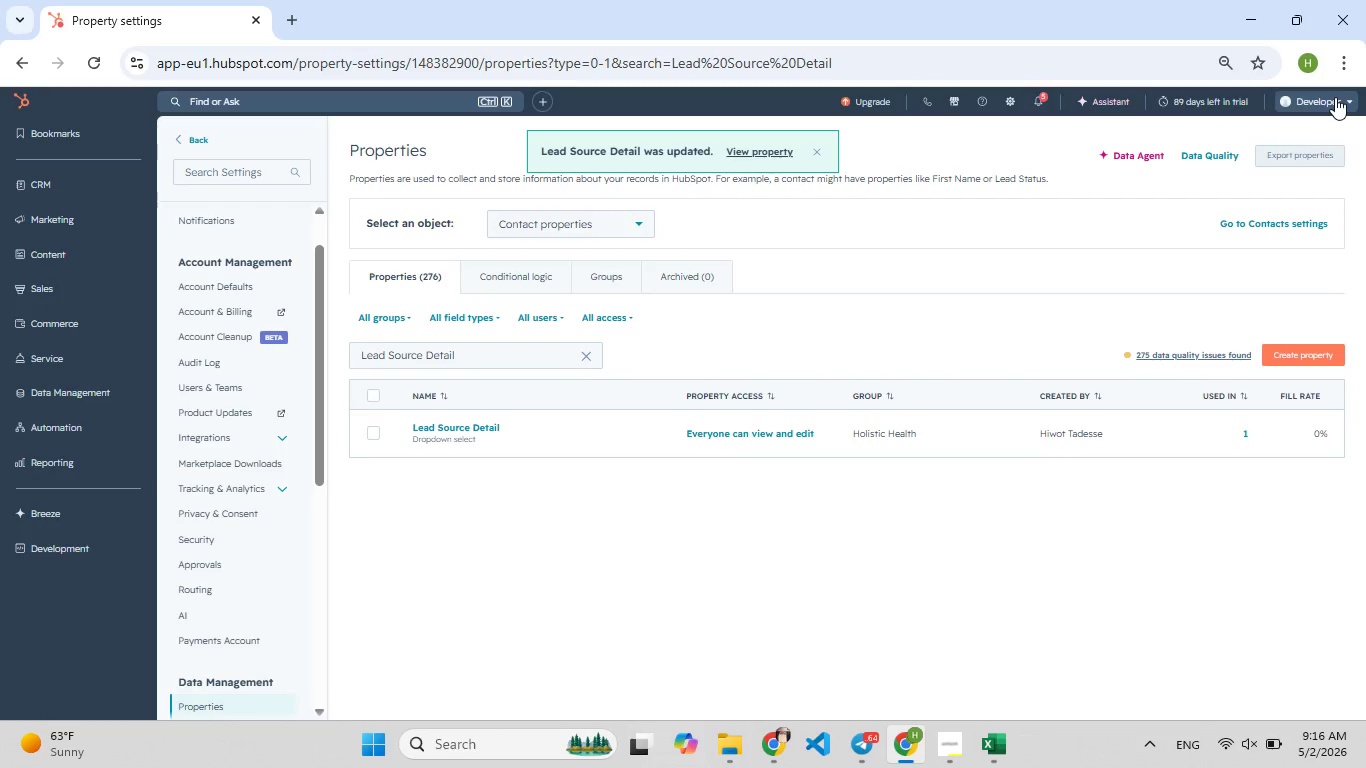 
wait(8.27)
 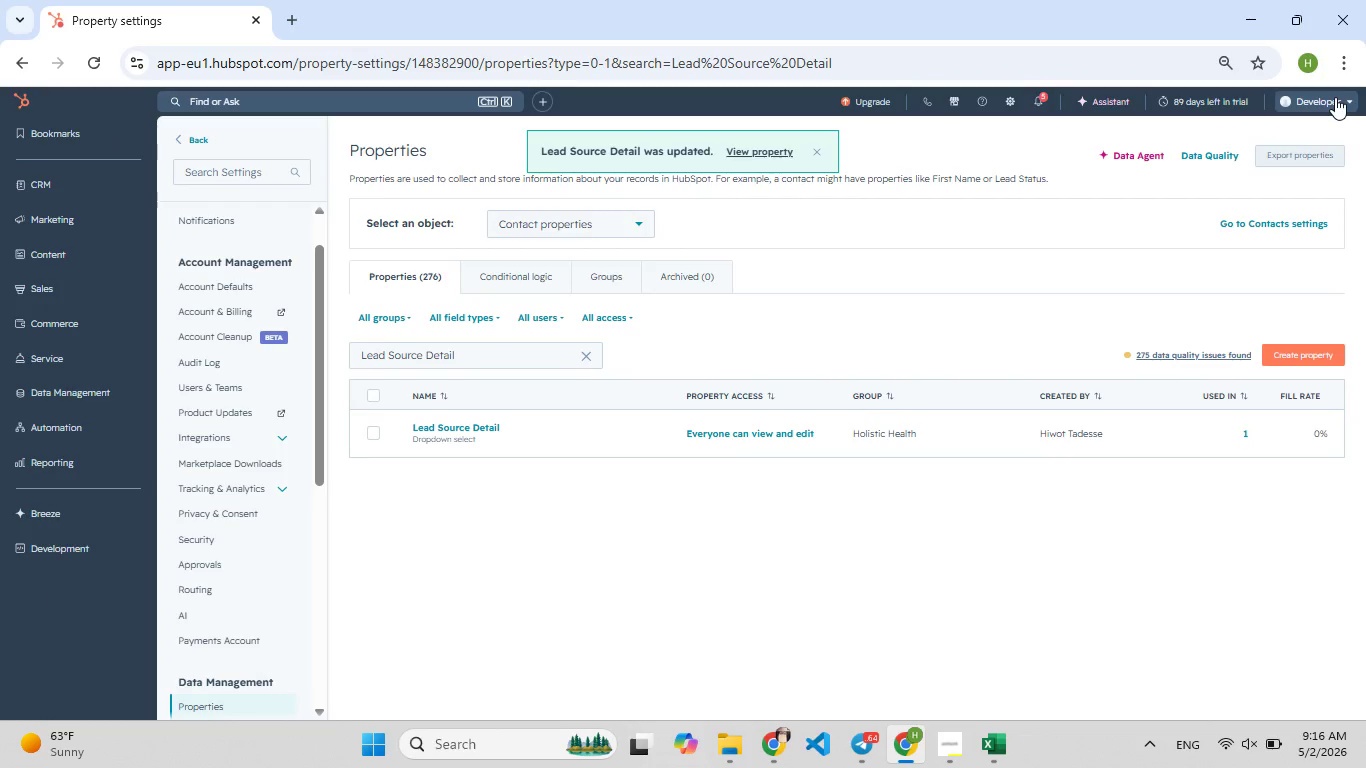 
left_click([592, 361])
 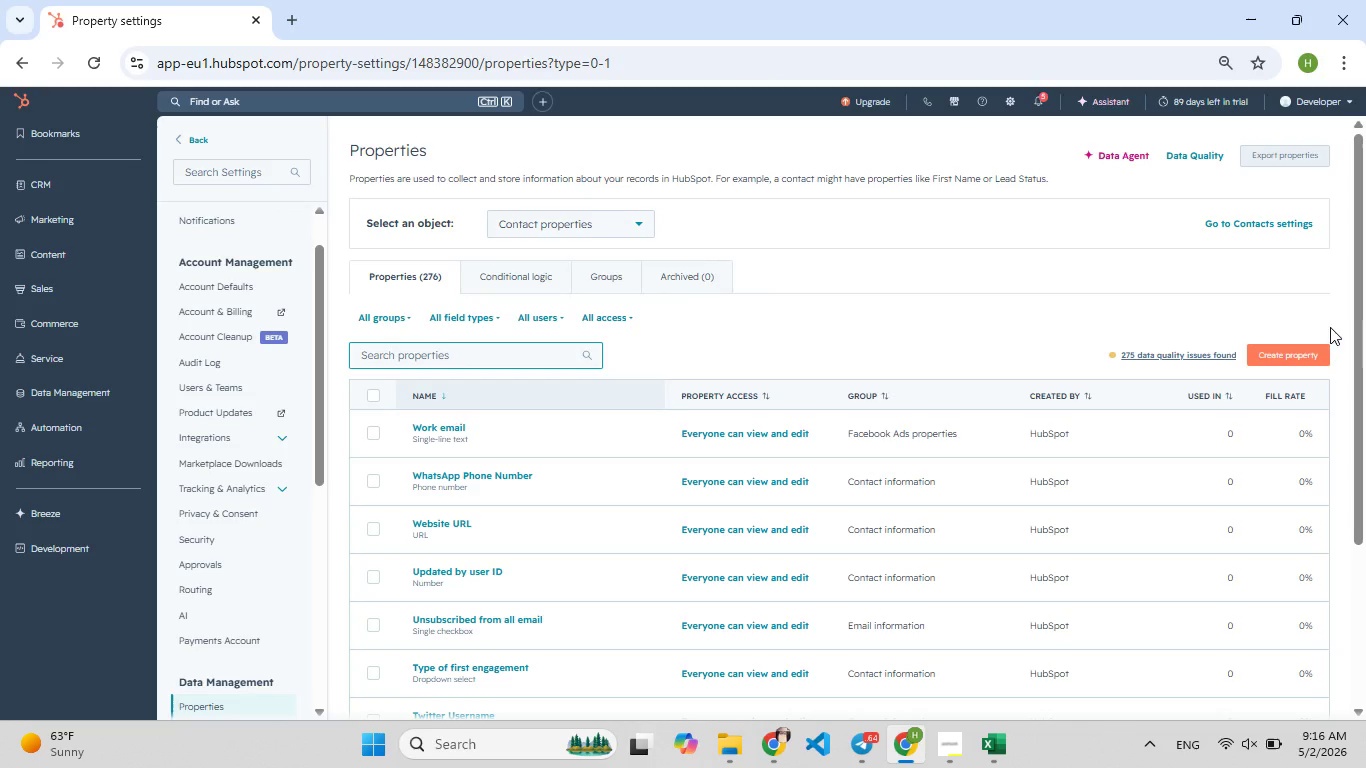 
left_click([1307, 353])
 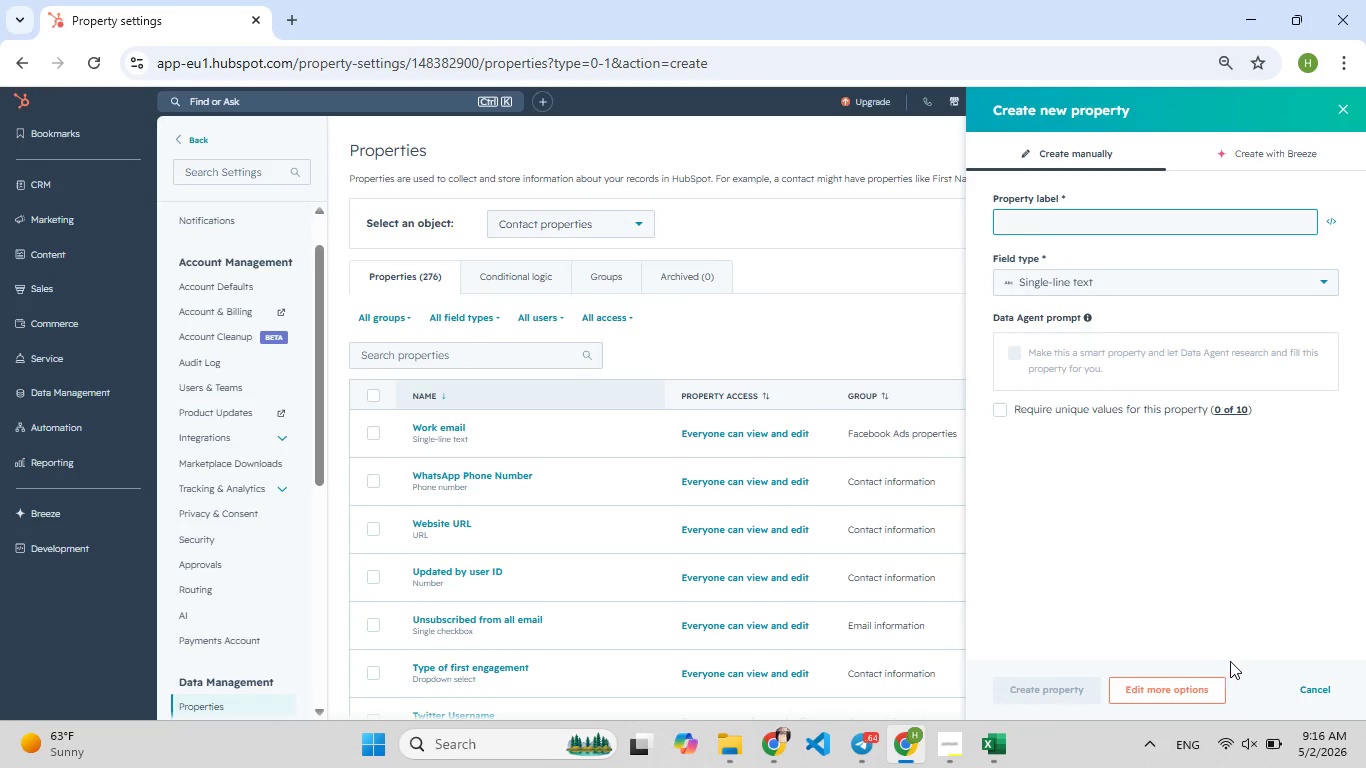 
left_click([1198, 687])
 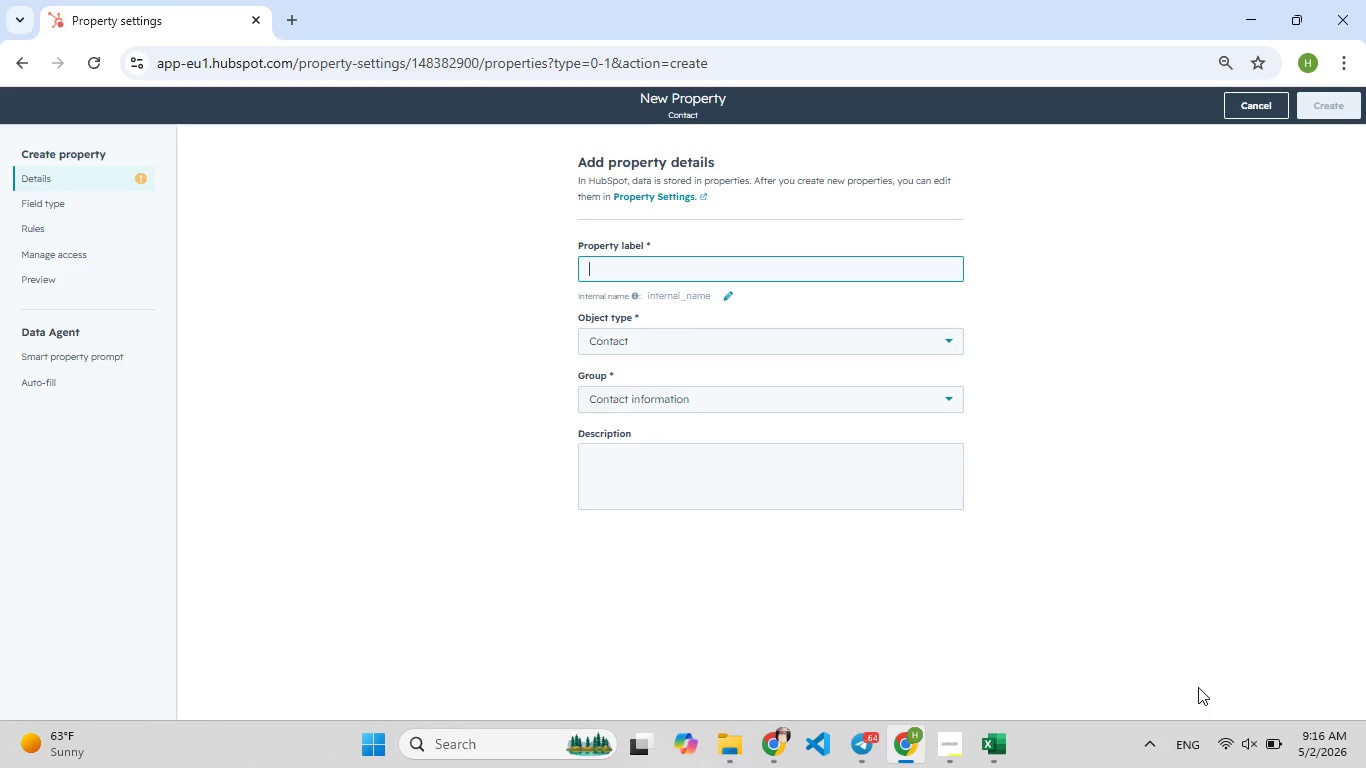 
type(Lact )
key(Backspace)
type([F9])
key(Backspace)
type([F9][F9])
key(Backspace)
type(st Ci[F9])
key(Backspace)
type(onsulation )
 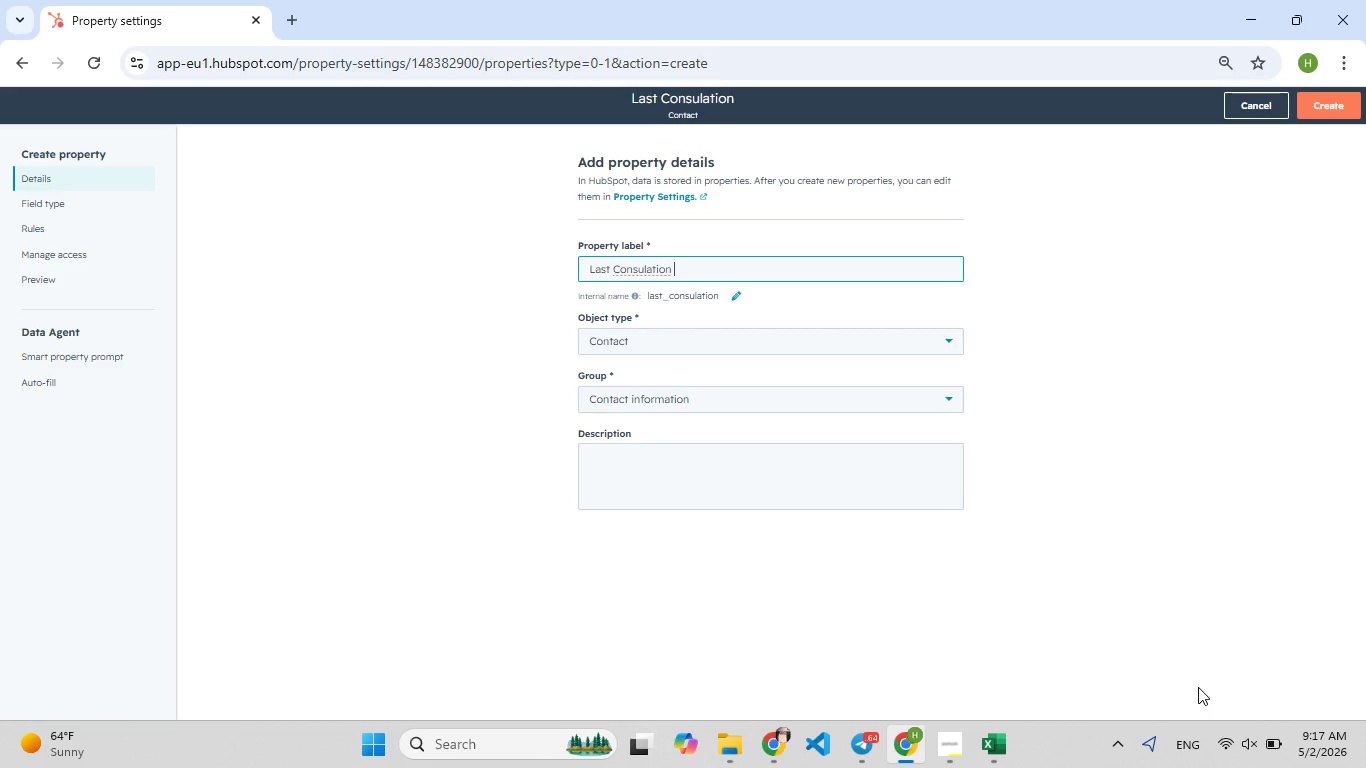 
type(type)
 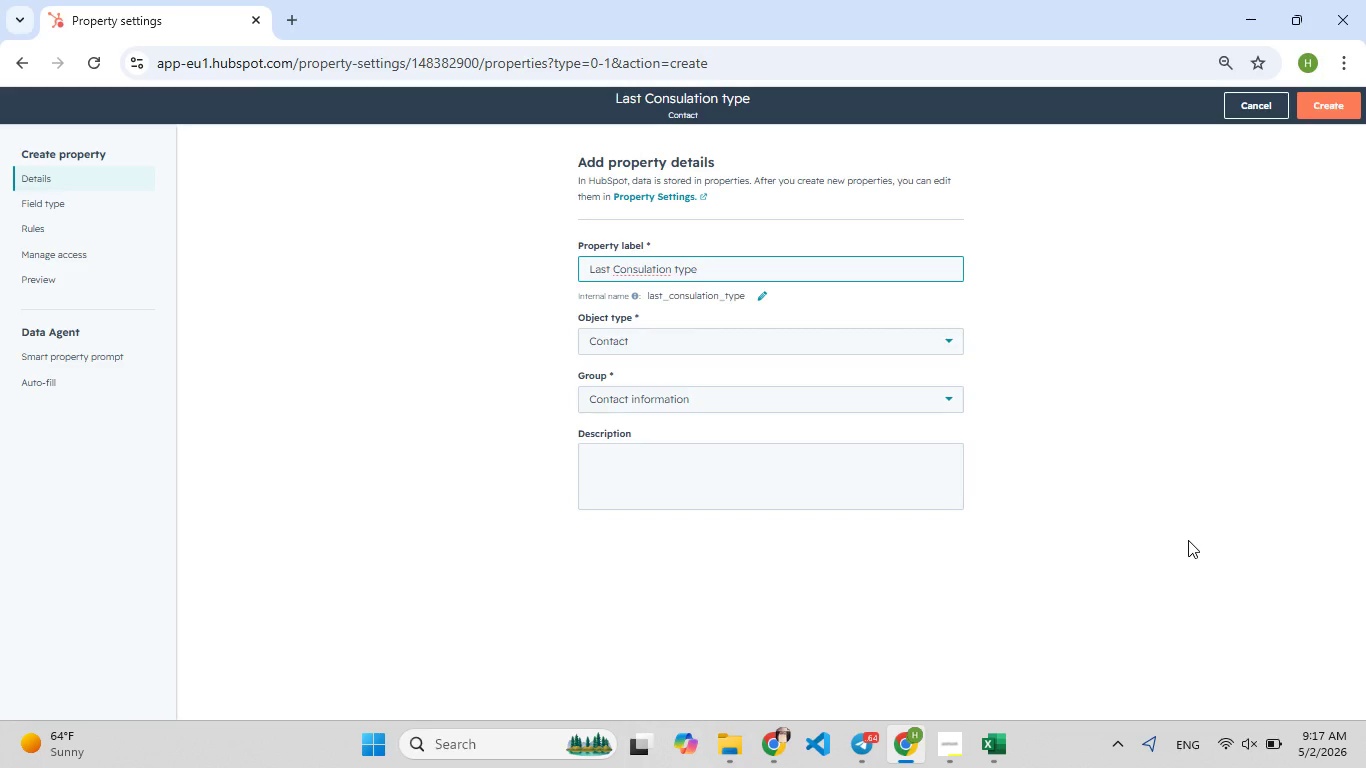 
wait(10.06)
 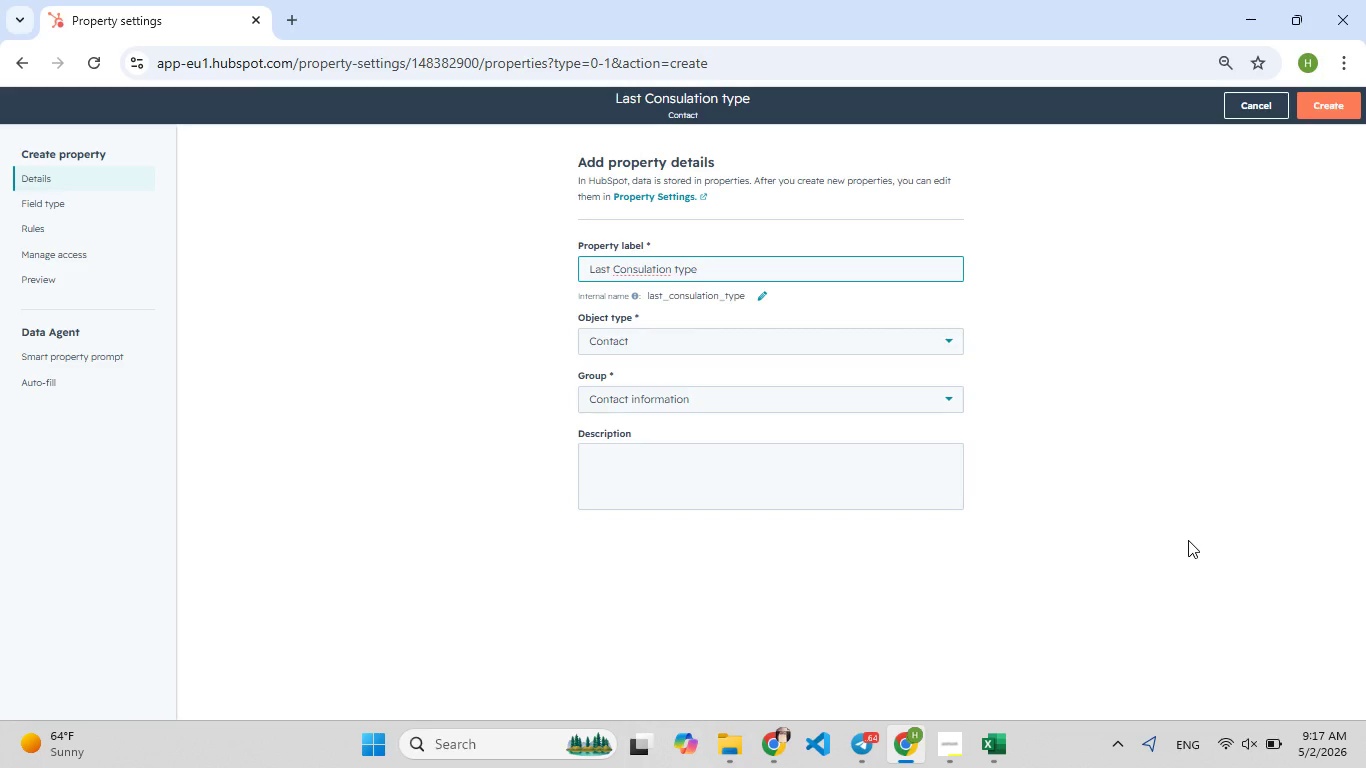 
left_click([777, 535])
 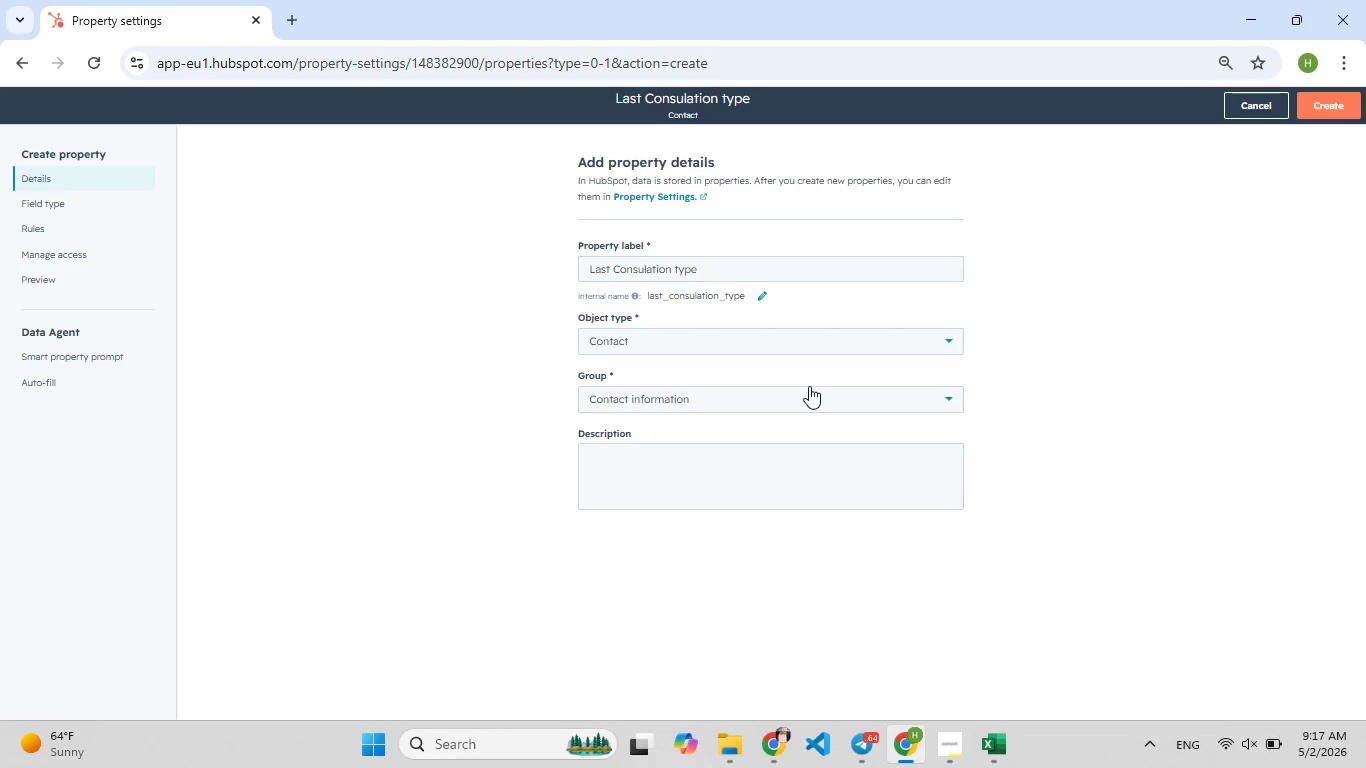 
left_click([809, 386])
 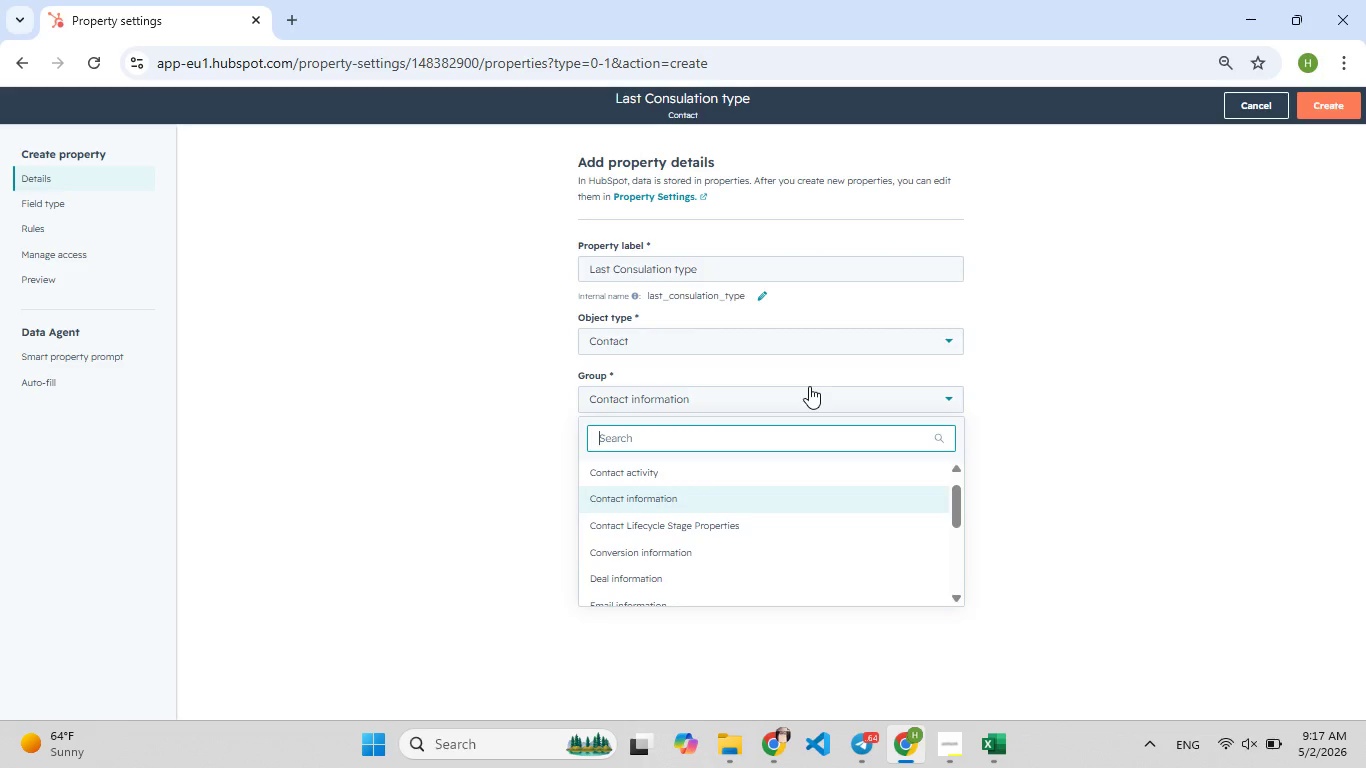 
key(F7)
 